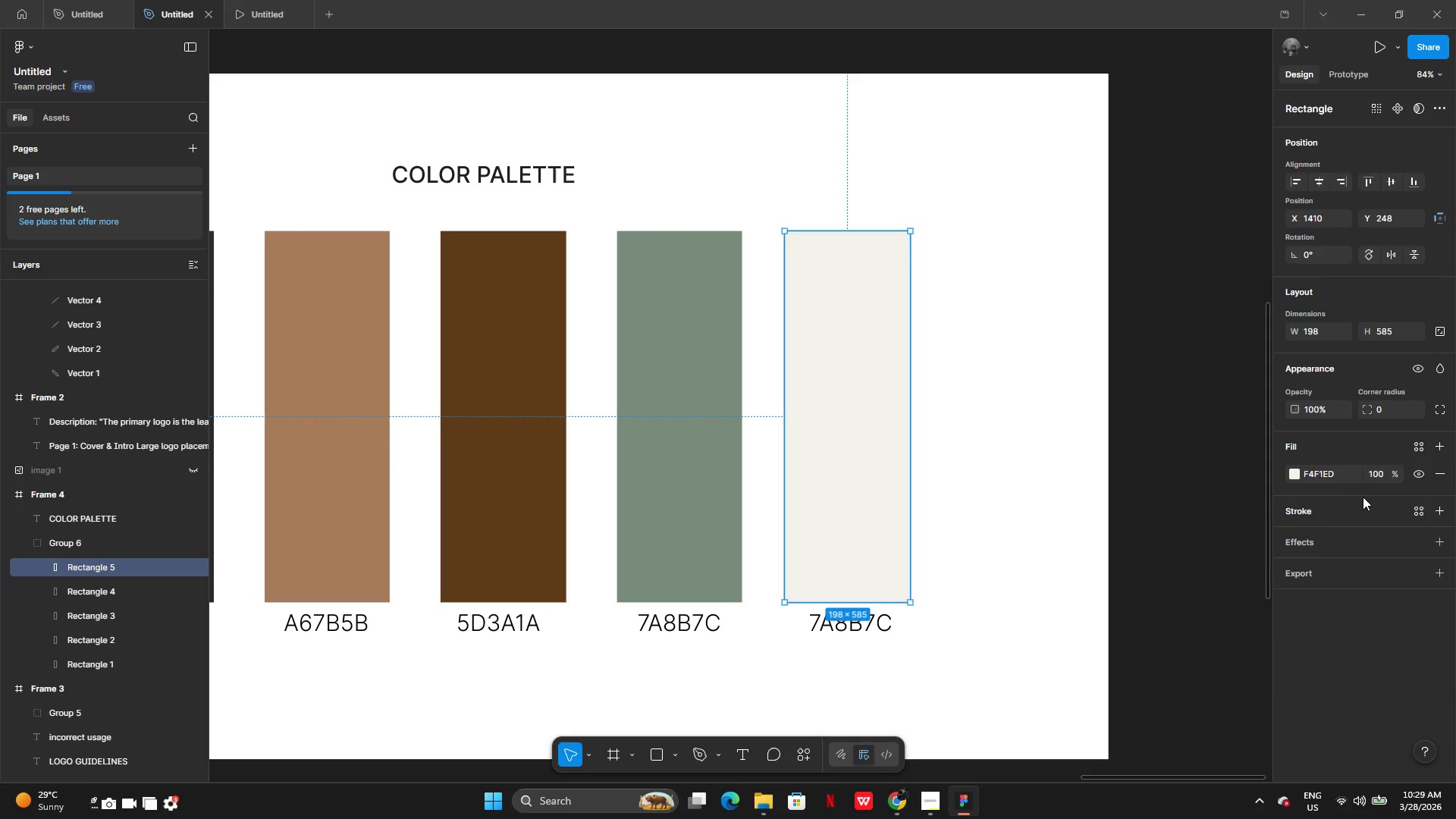 
left_click([1332, 478])
 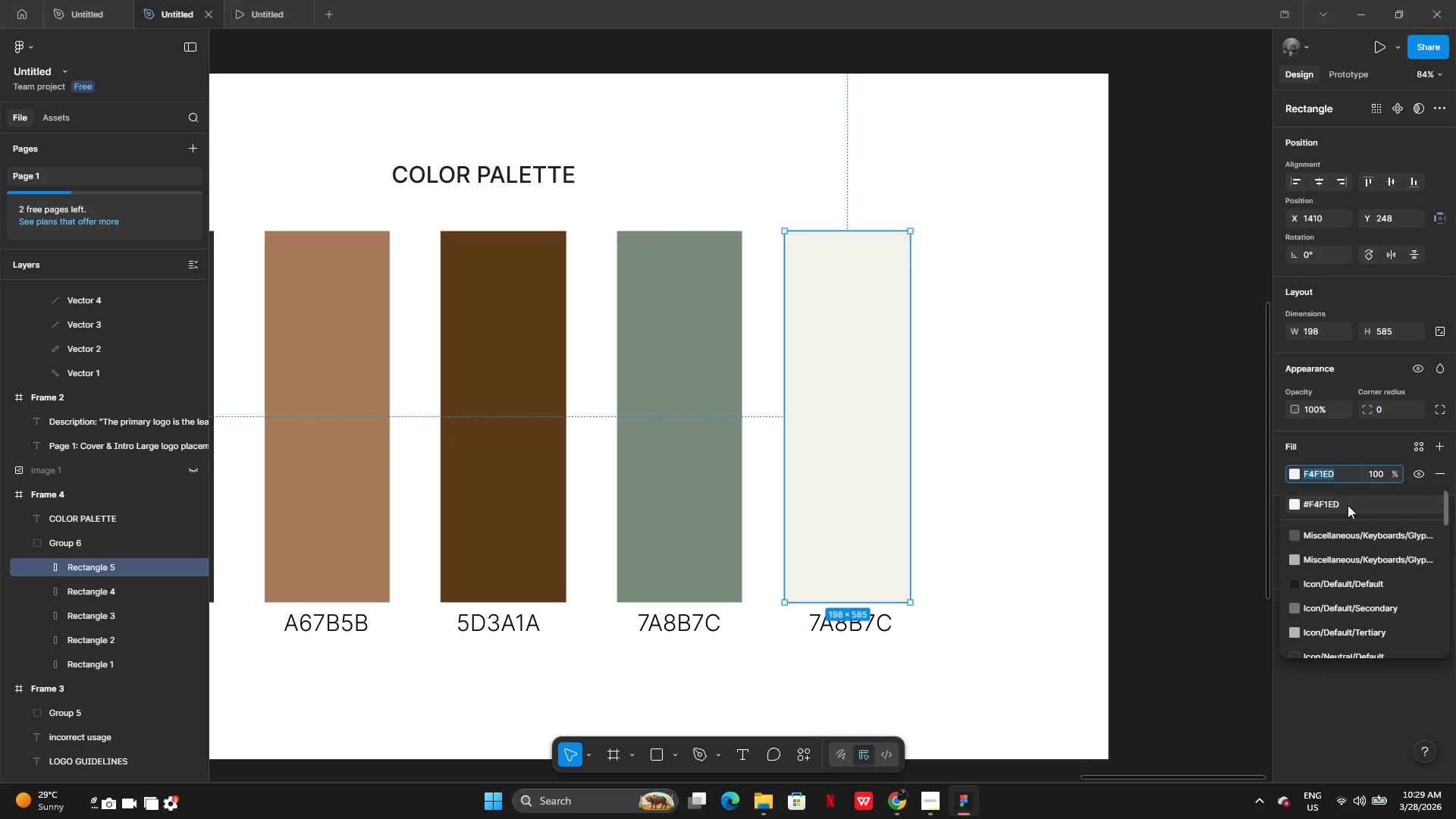 
key(Control+C)
 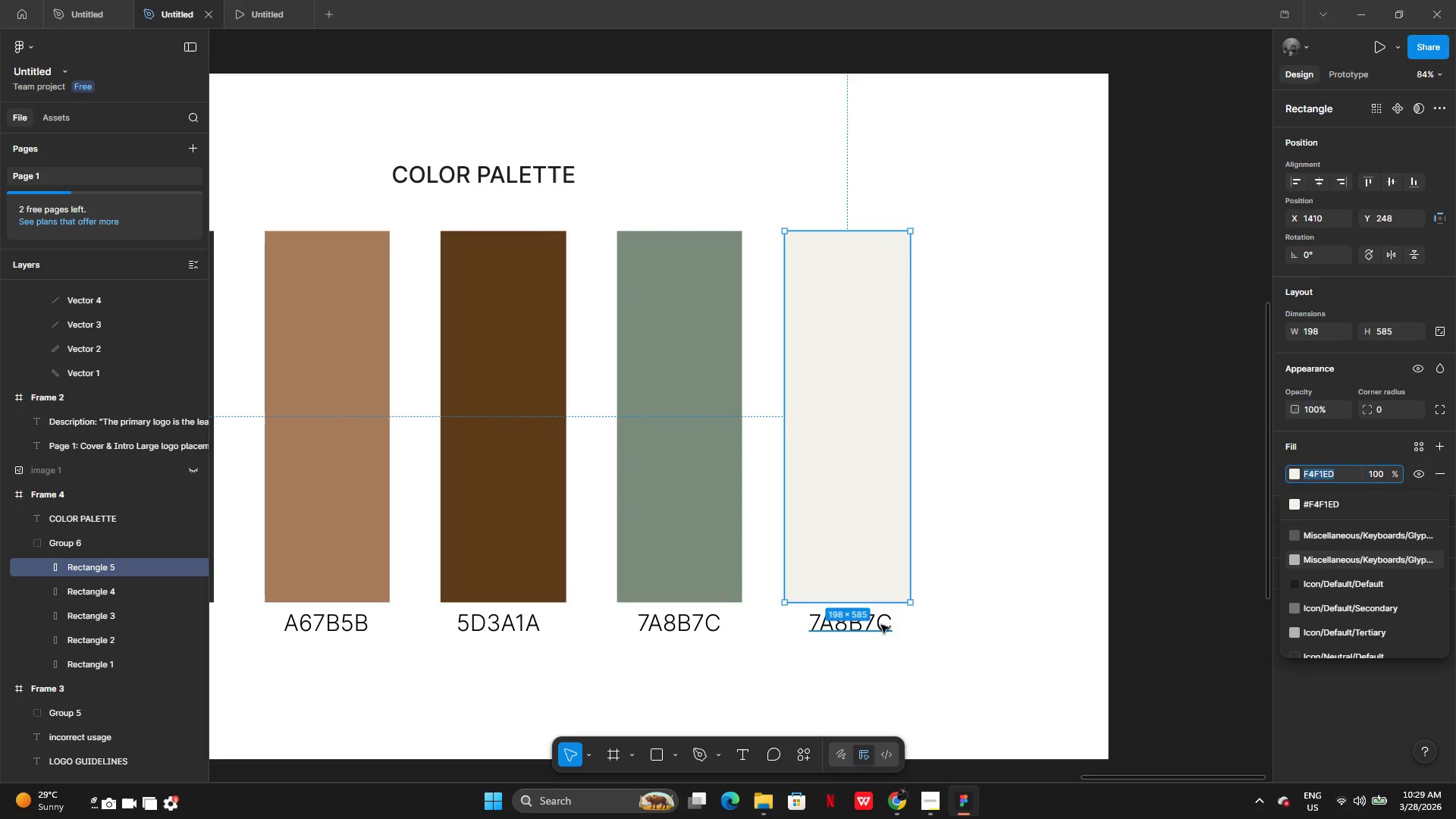 
double_click([881, 625])
 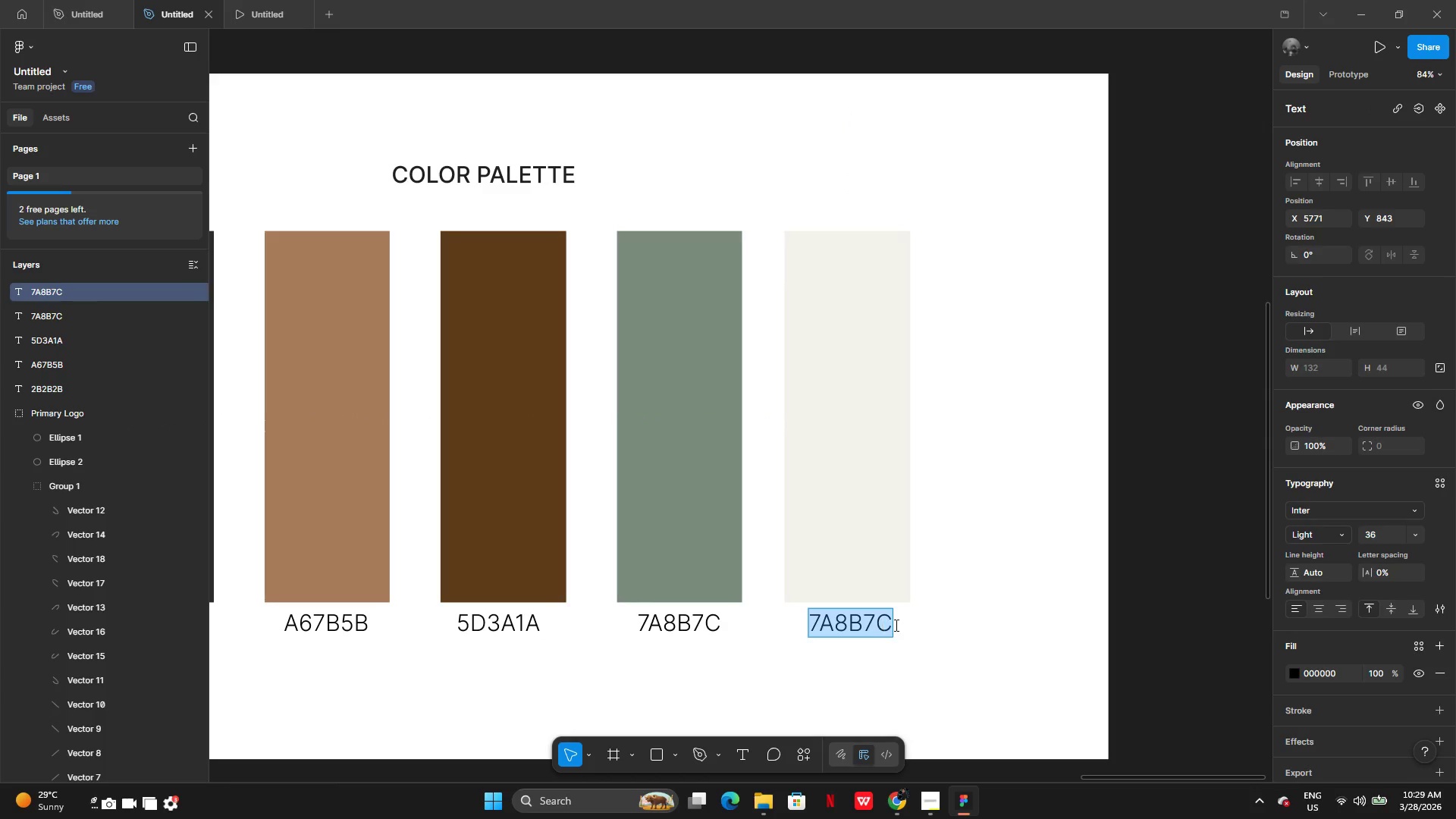 
key(Control+V)
 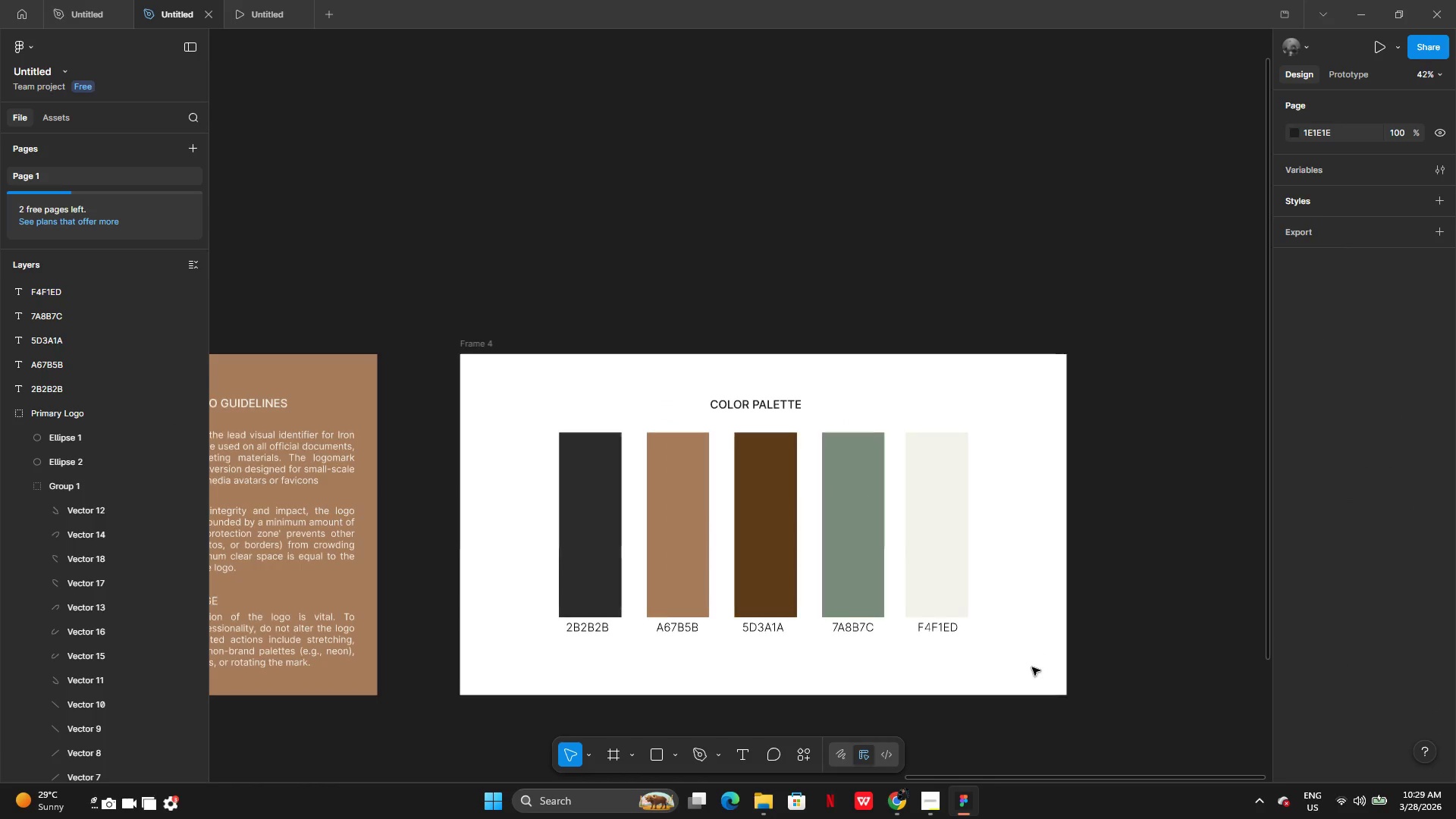 
left_click([1029, 716])
 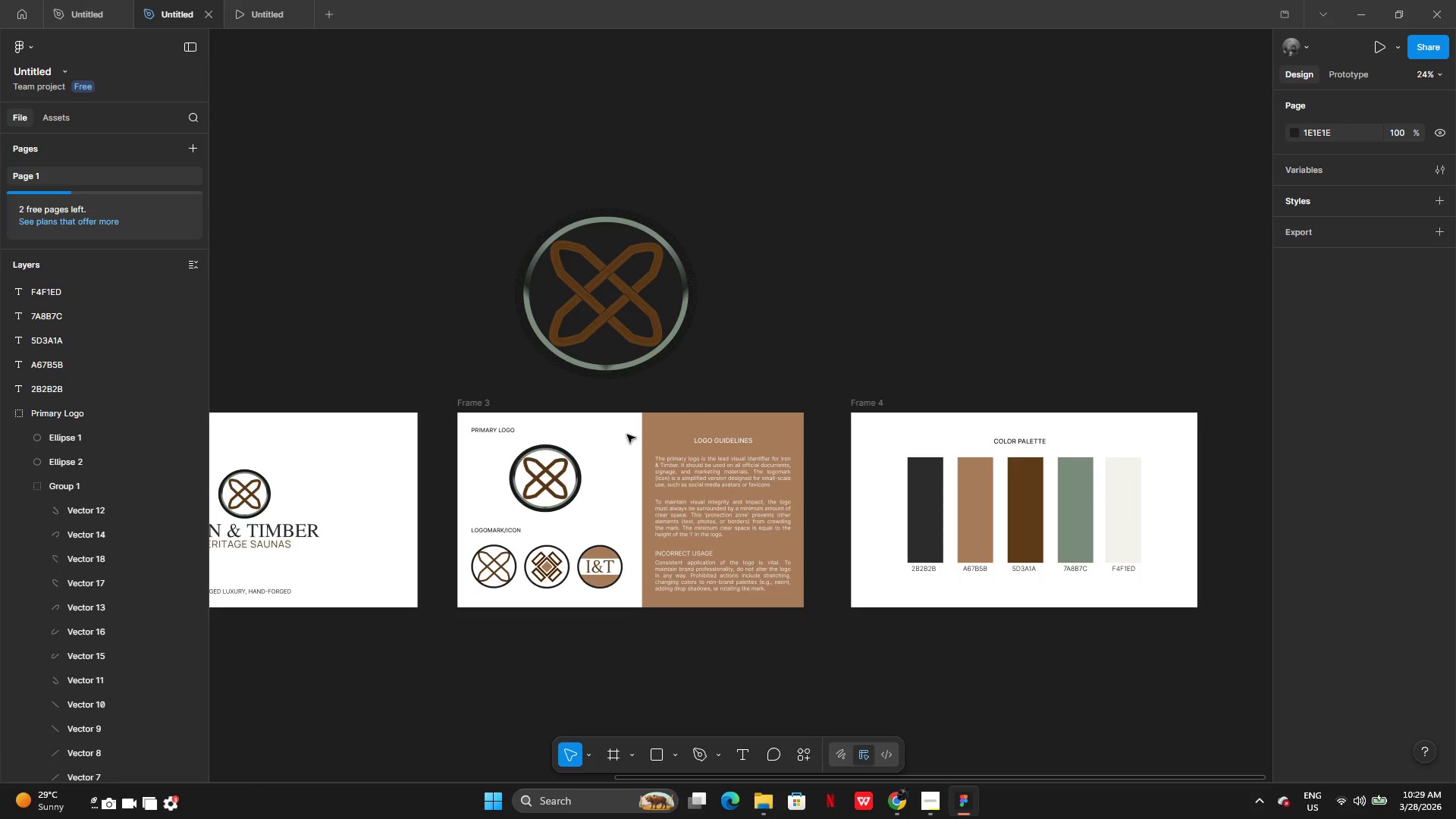 
wait(22.49)
 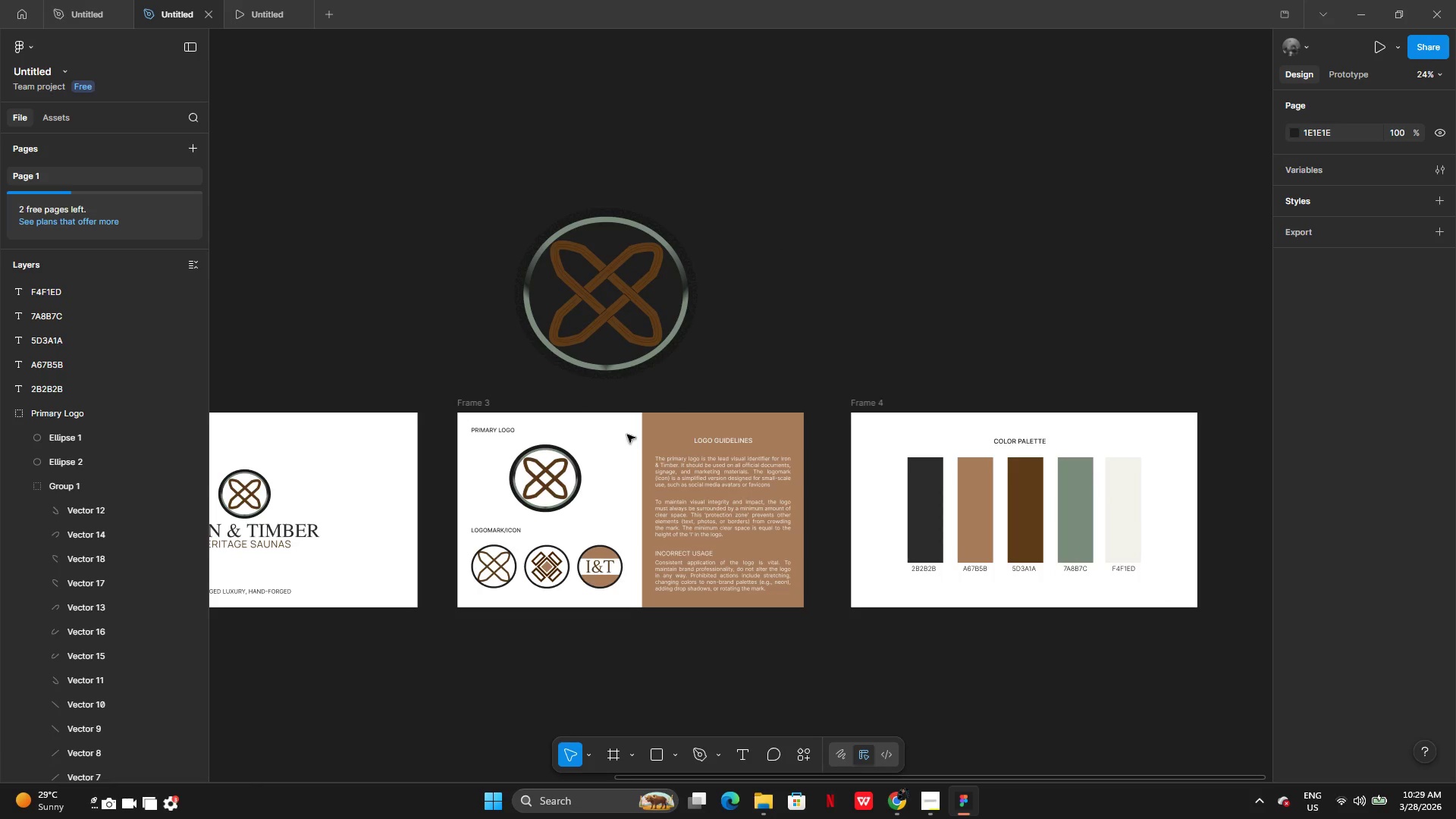 
left_click([689, 631])
 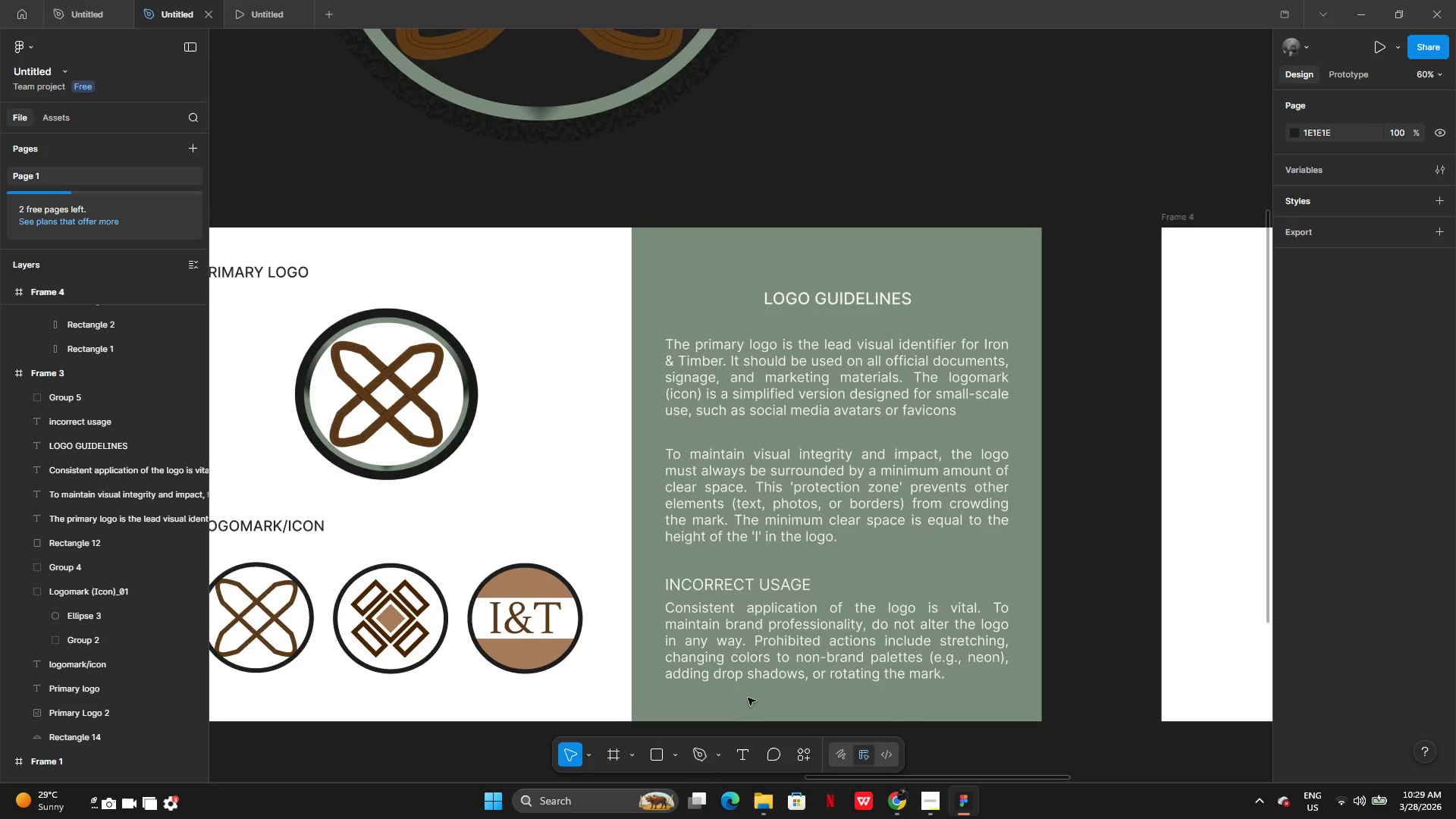 
wait(16.66)
 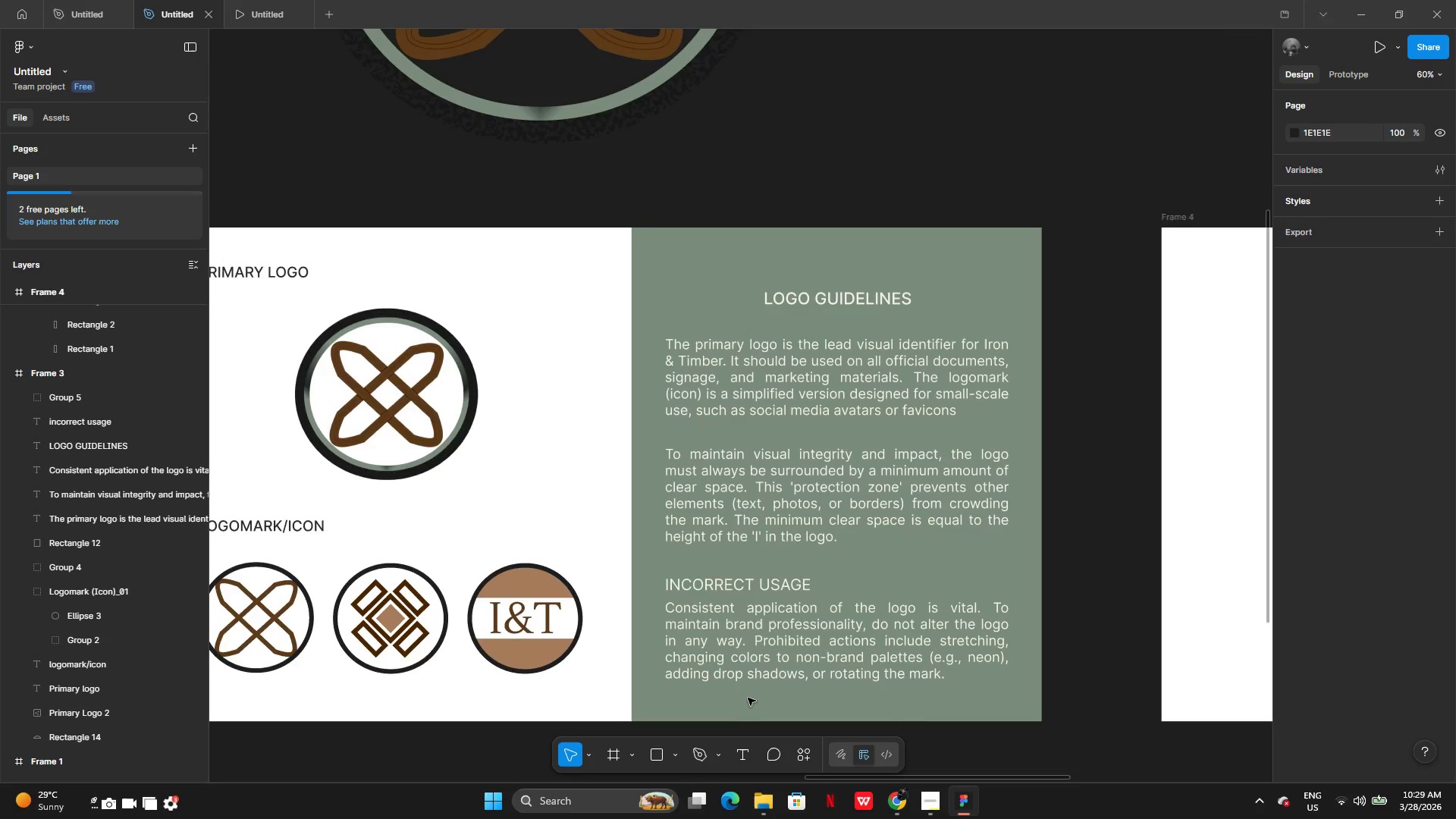 
left_click([1026, 764])
 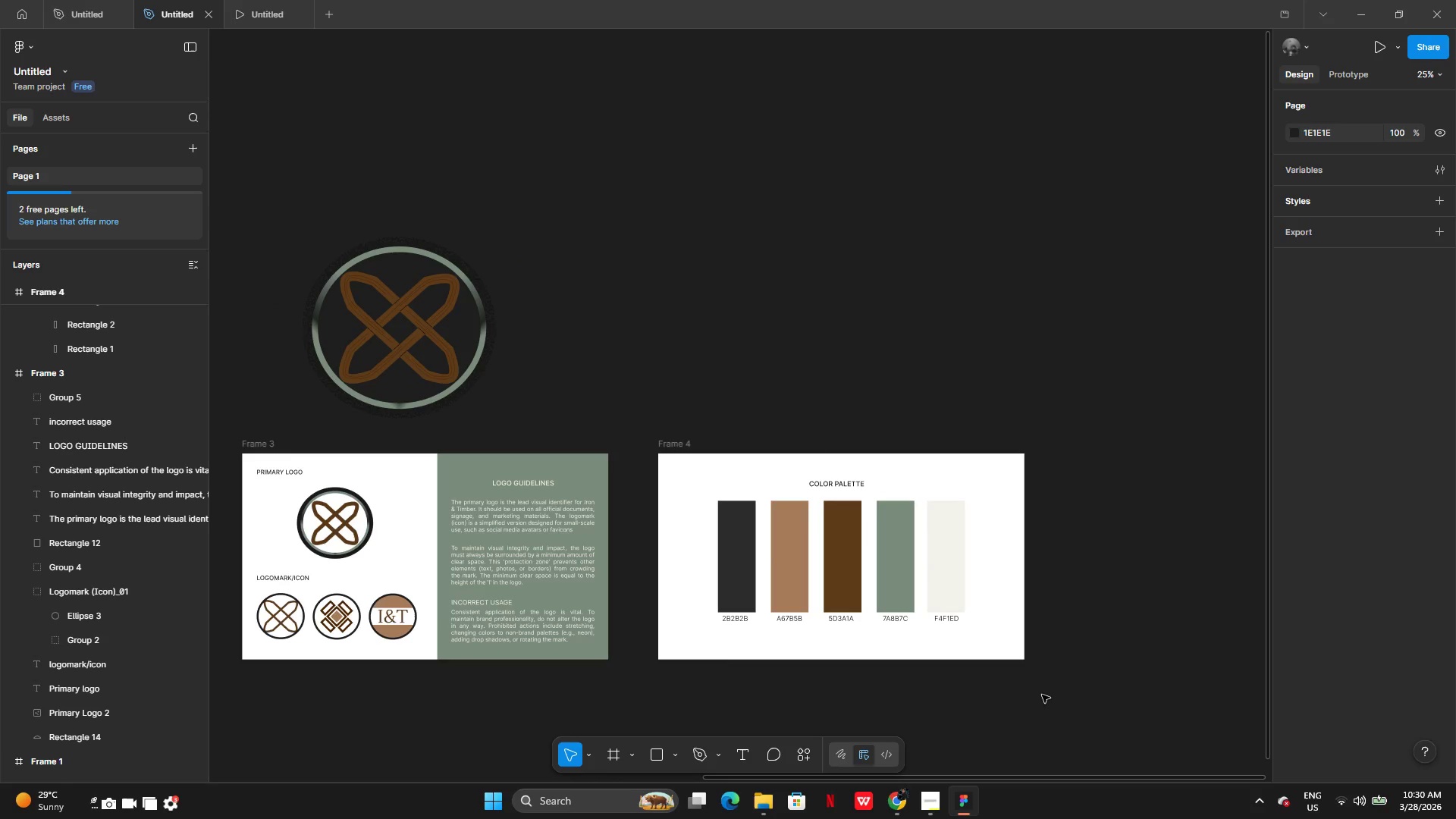 
wait(6.41)
 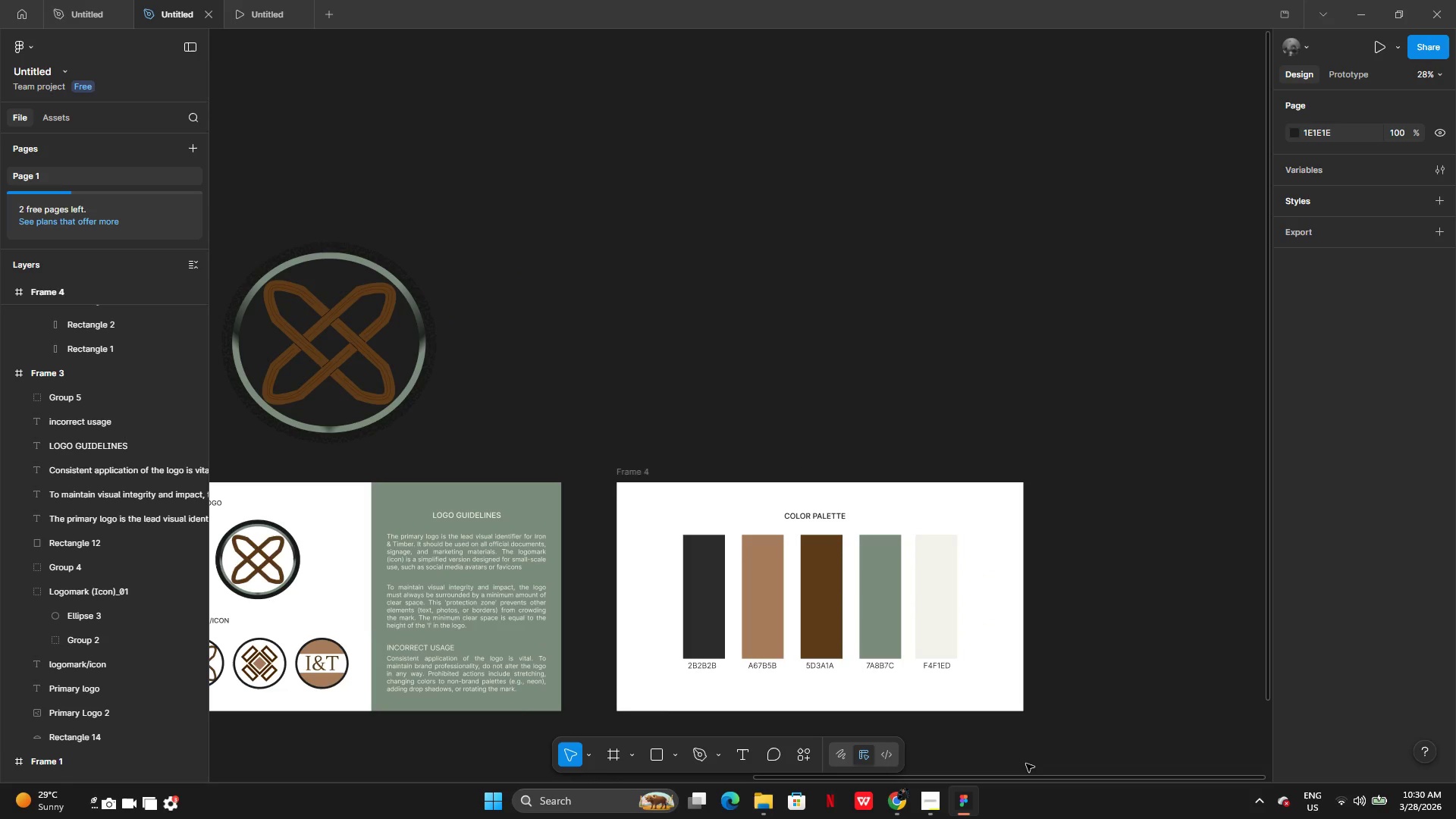 
left_click([604, 494])
 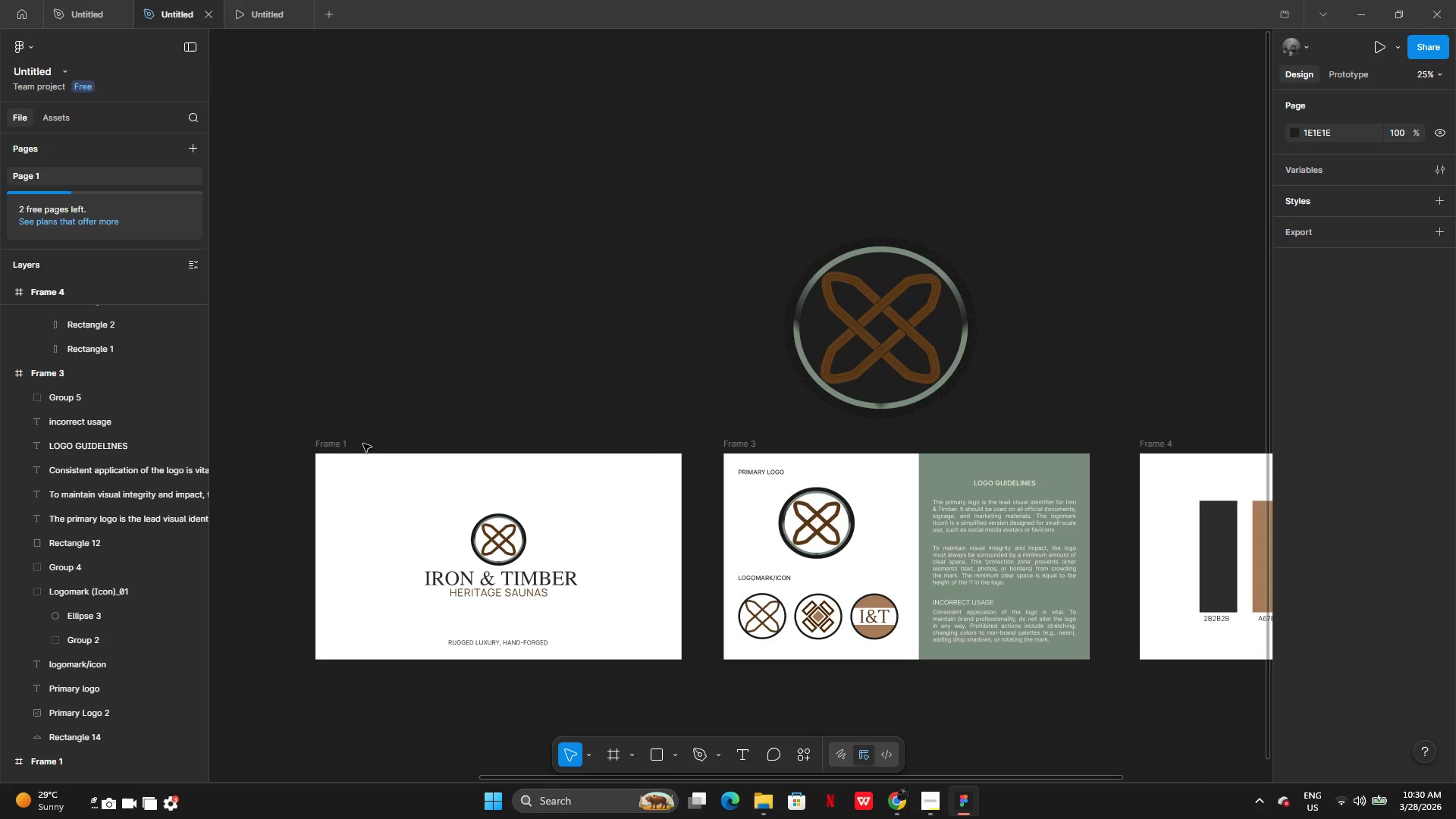 
left_click([327, 437])
 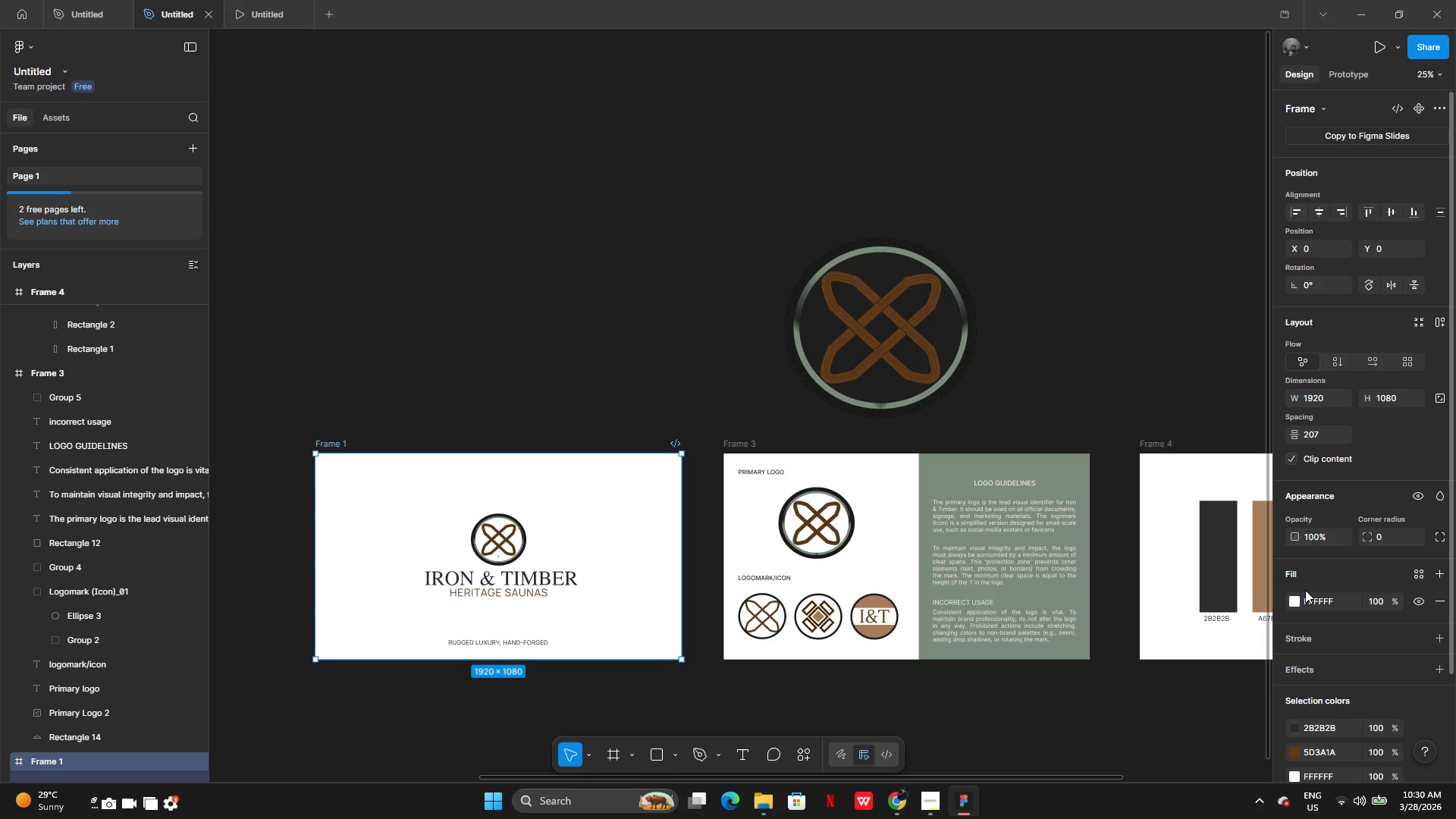 
left_click([1297, 599])
 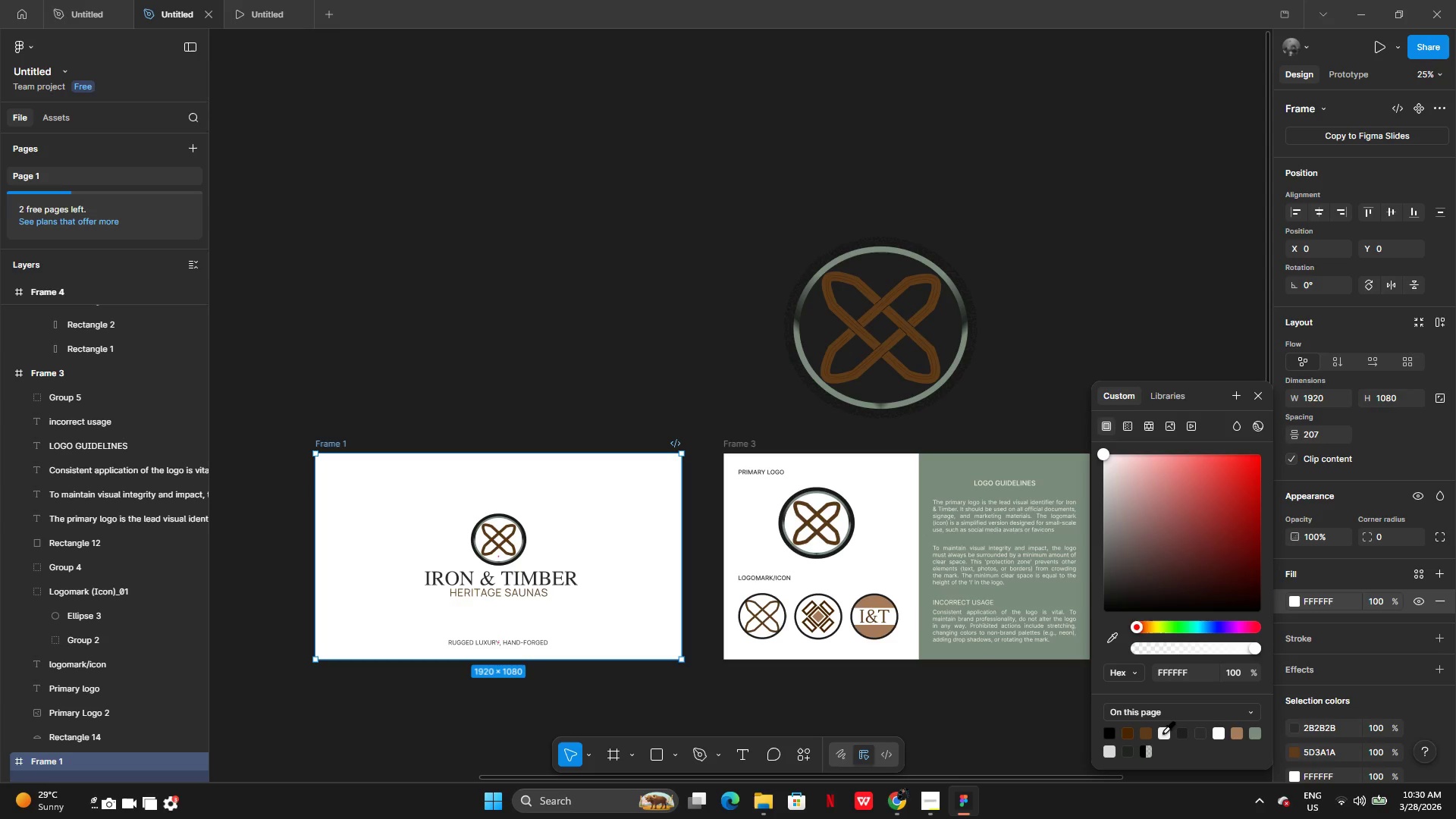 
left_click([1163, 733])
 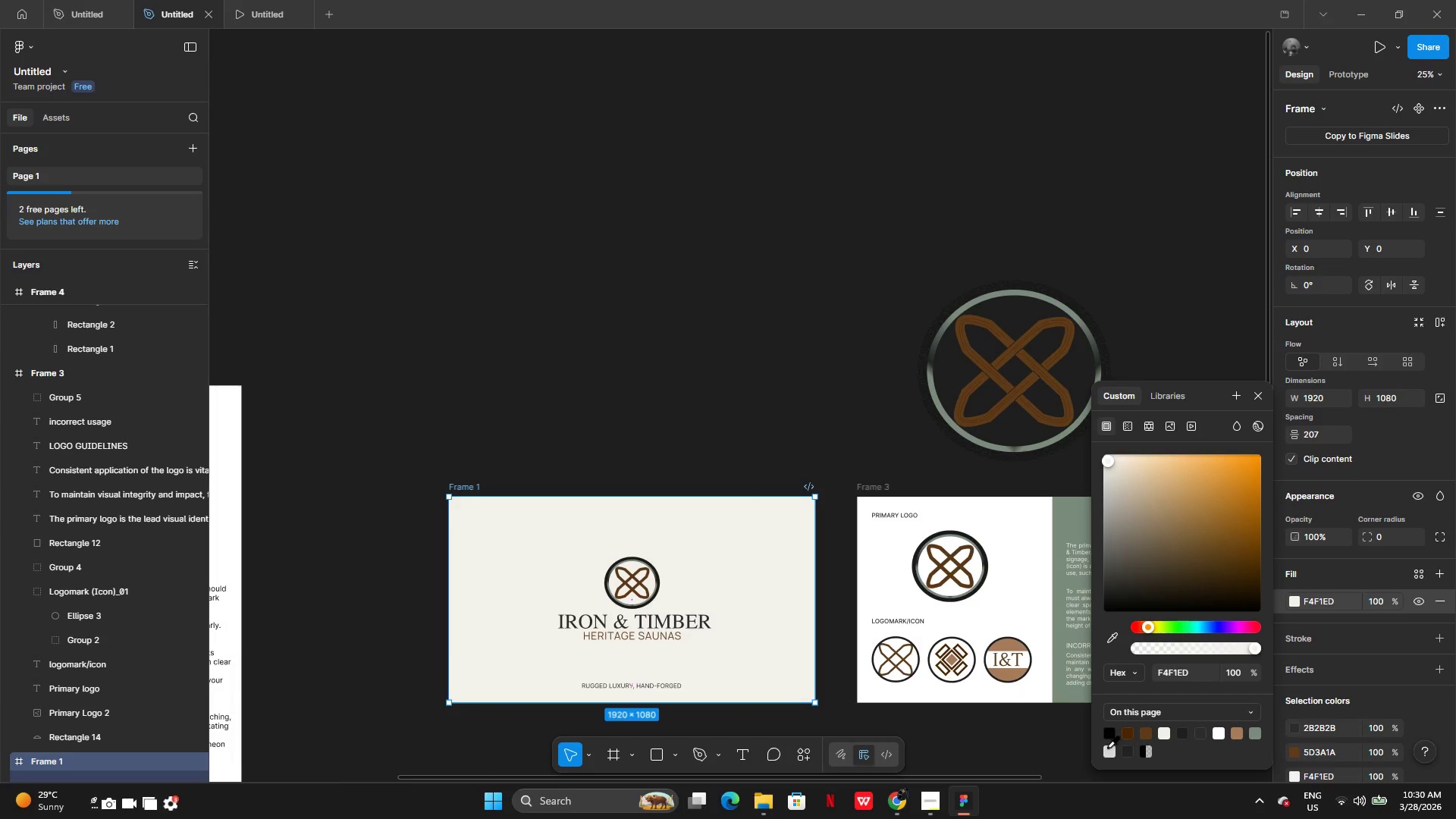 
left_click([1111, 754])
 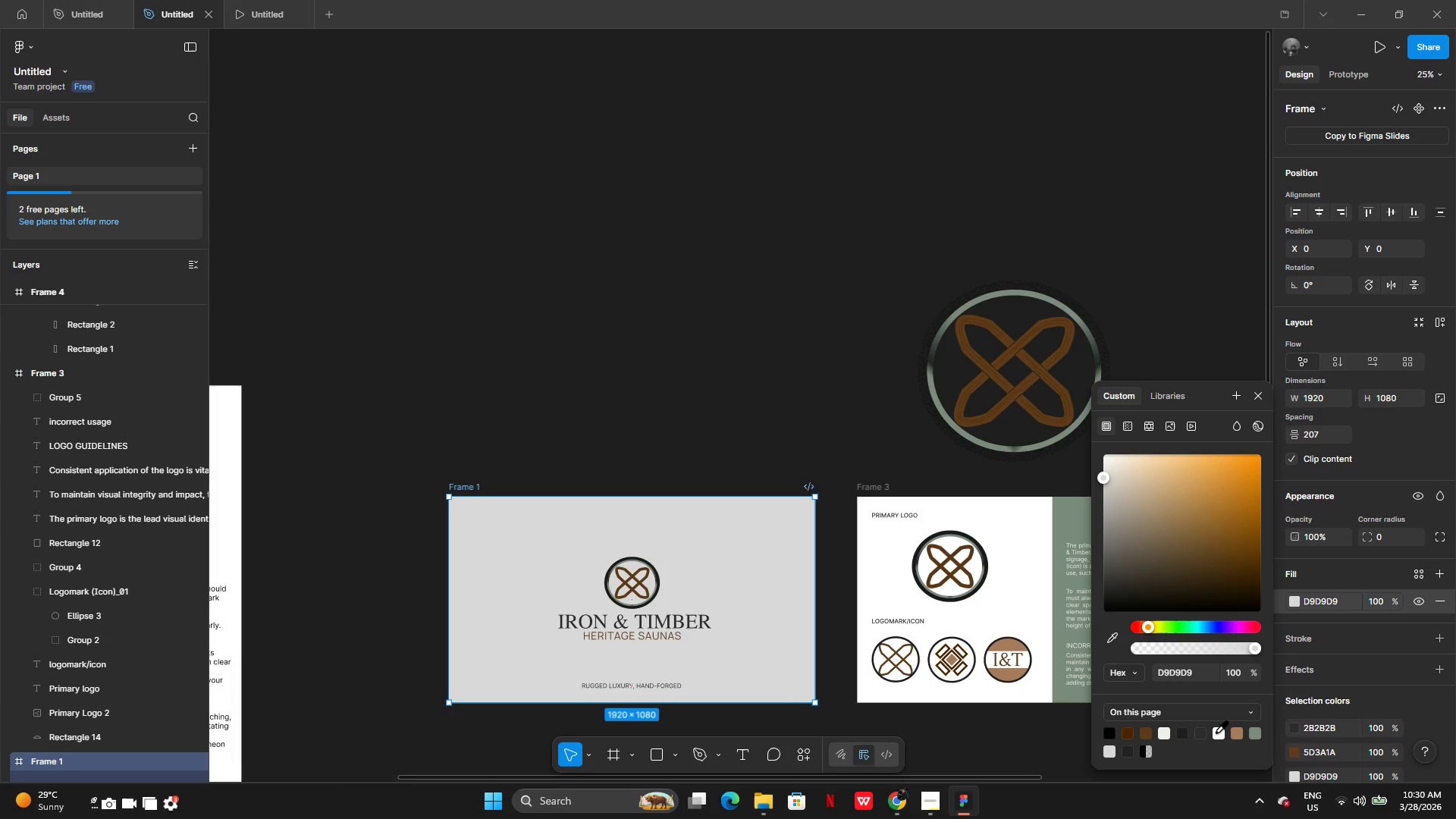 
left_click([1216, 732])
 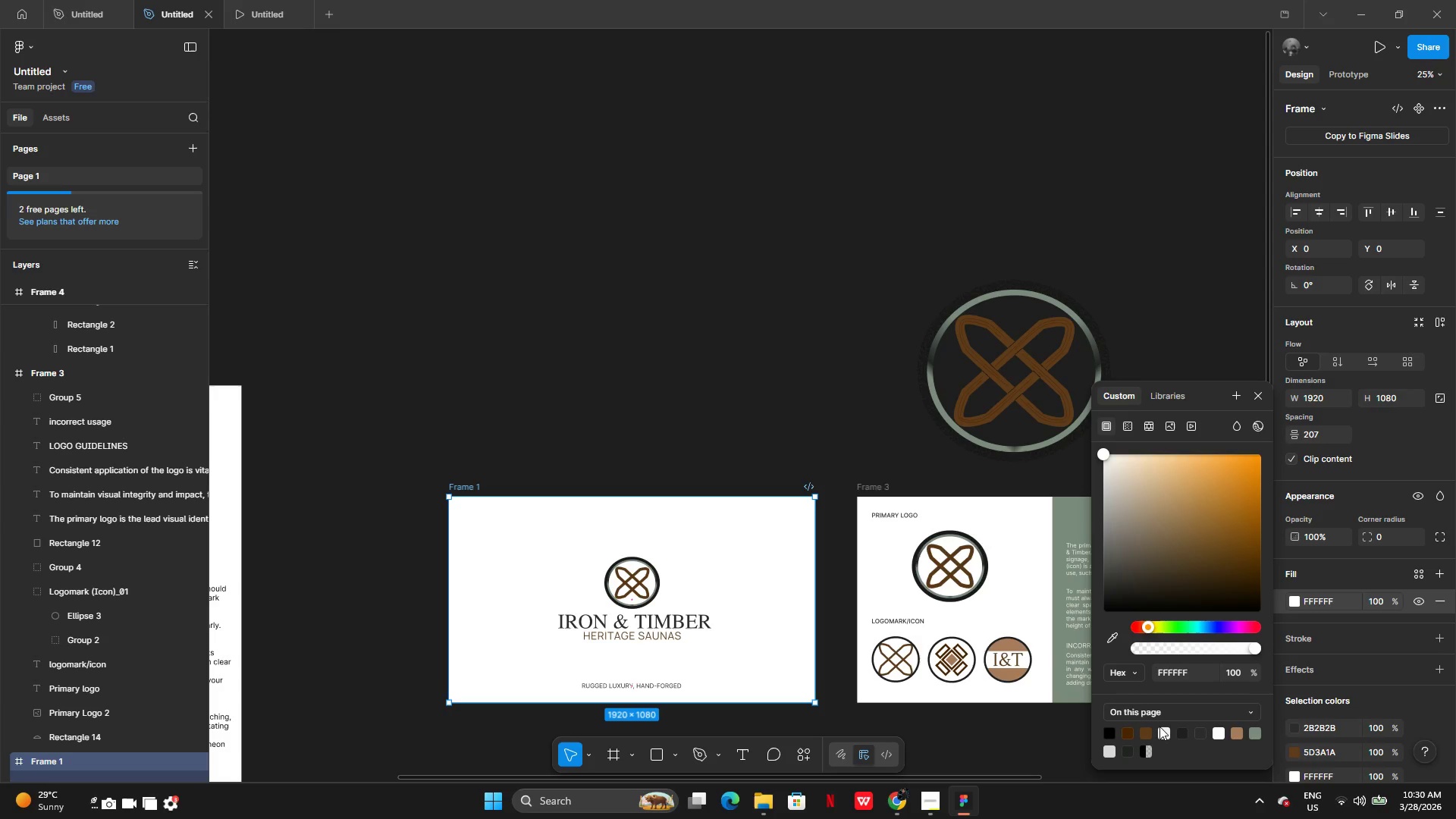 
left_click([1179, 730])
 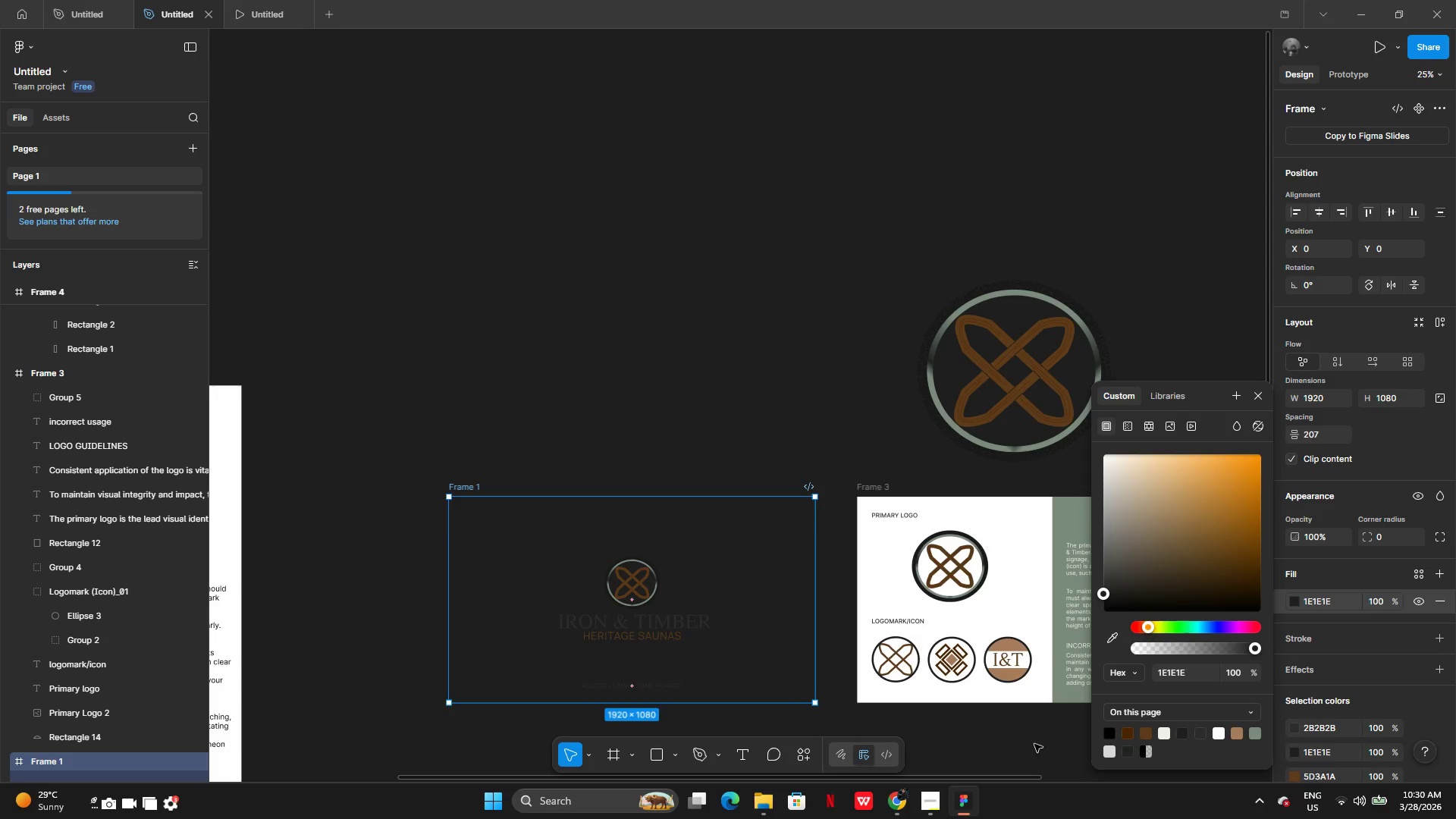 
key(Control+Z)
 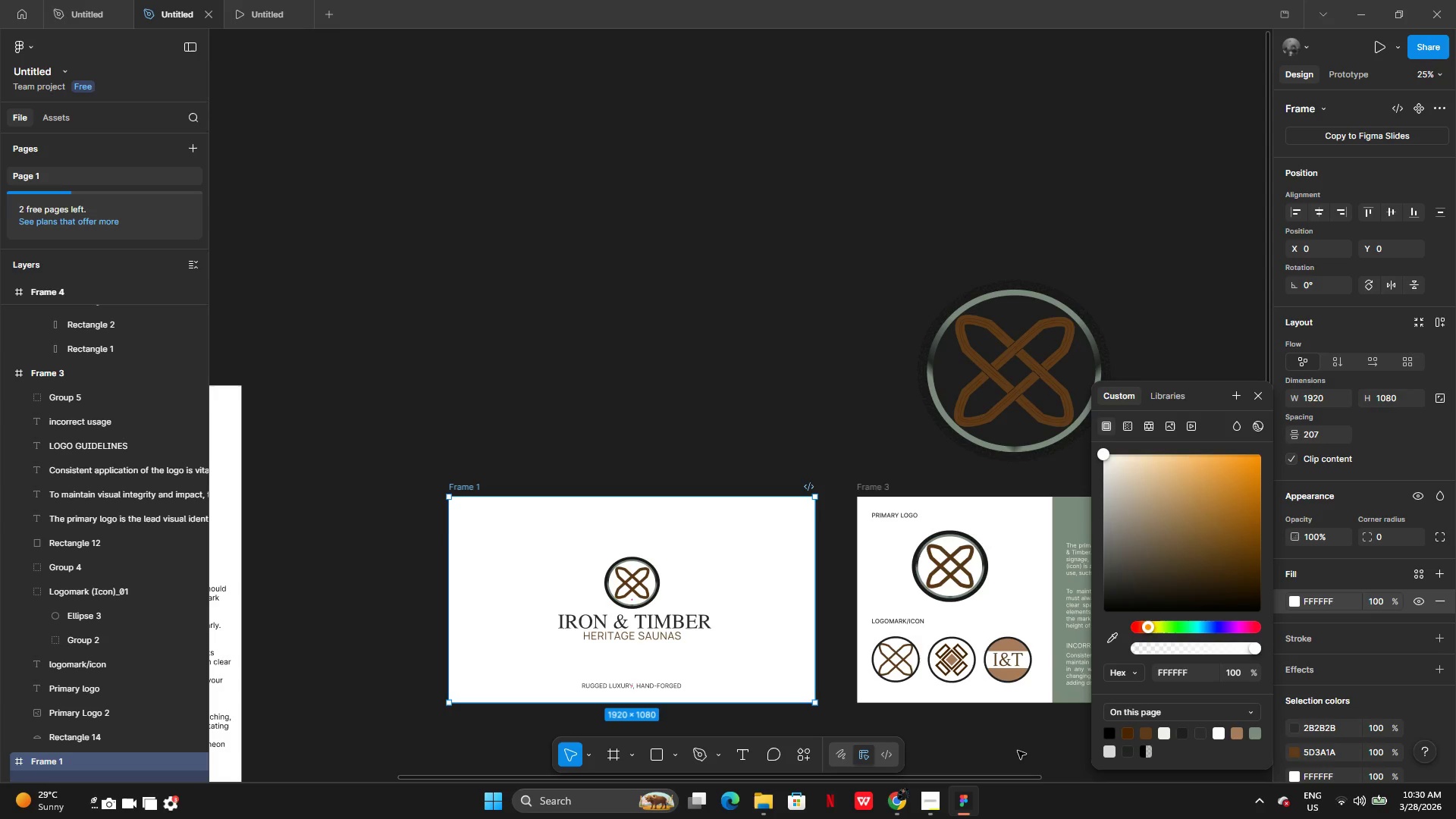 
left_click([1017, 752])
 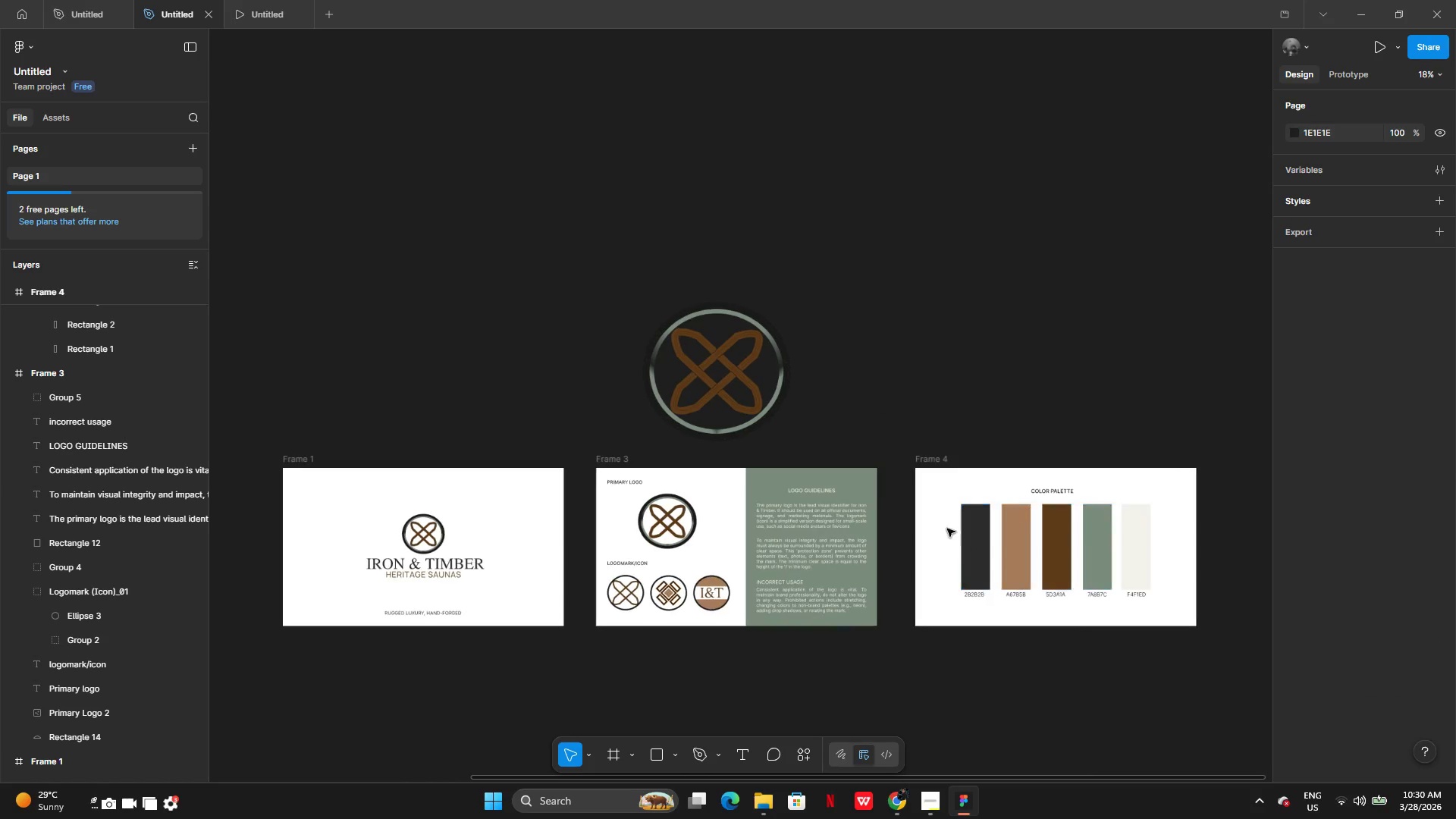 
wait(5.92)
 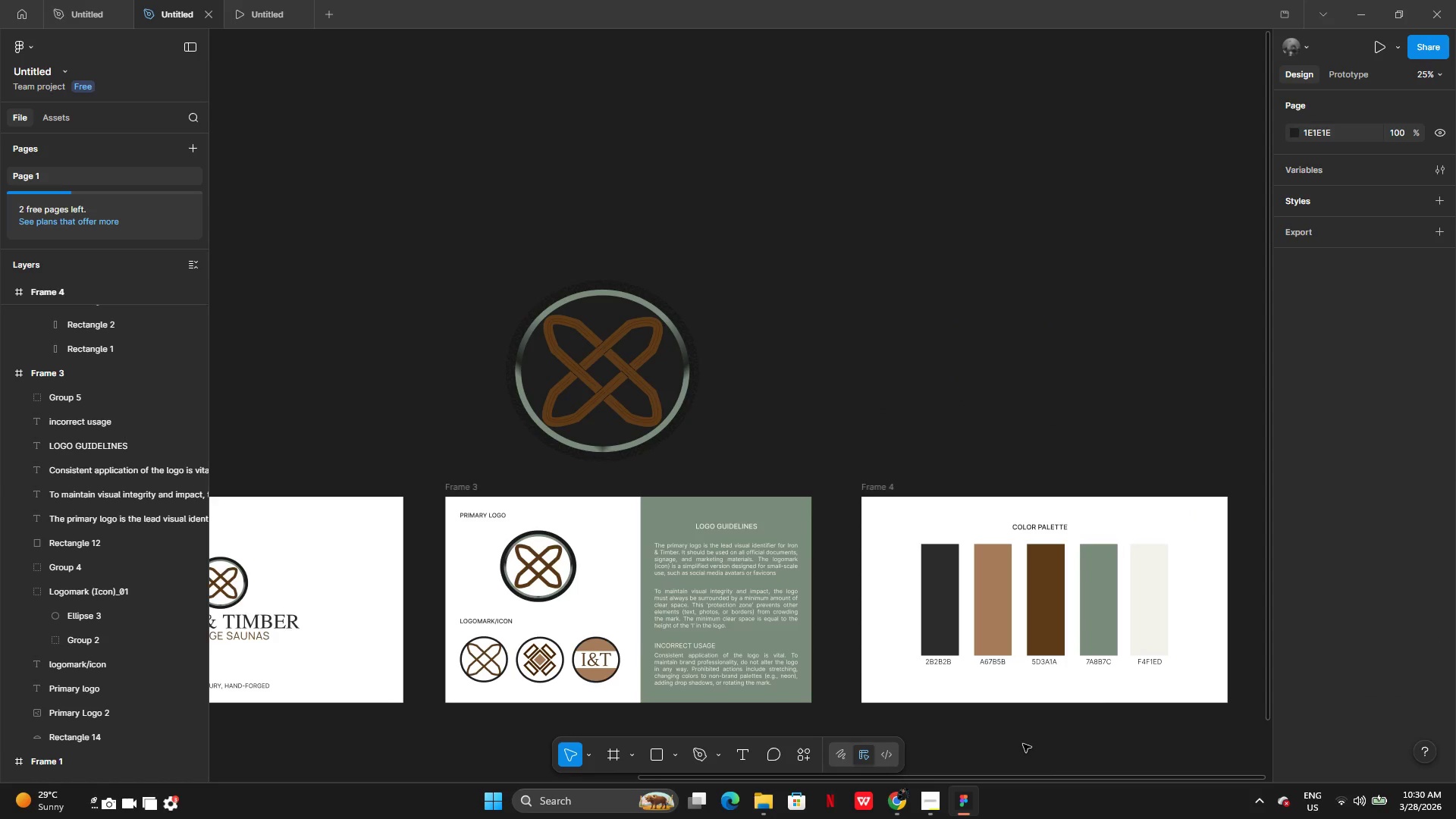 
hold_key(key=AltLeft, duration=0.58)
left_click_drag(start_coordinate=[930, 457], to_coordinate=[902, 561])
 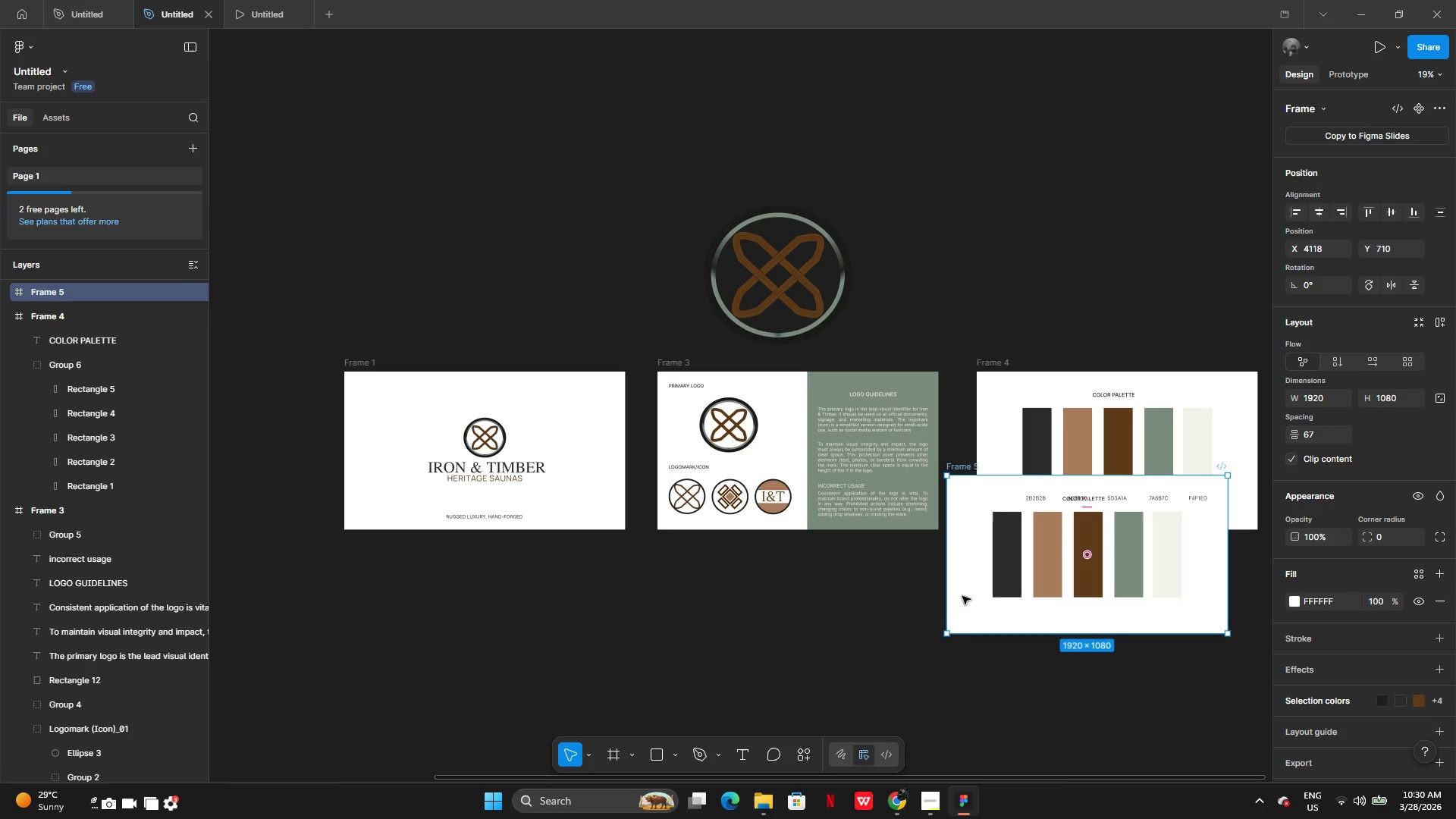 
left_click_drag(start_coordinate=[967, 596], to_coordinate=[414, 643])
 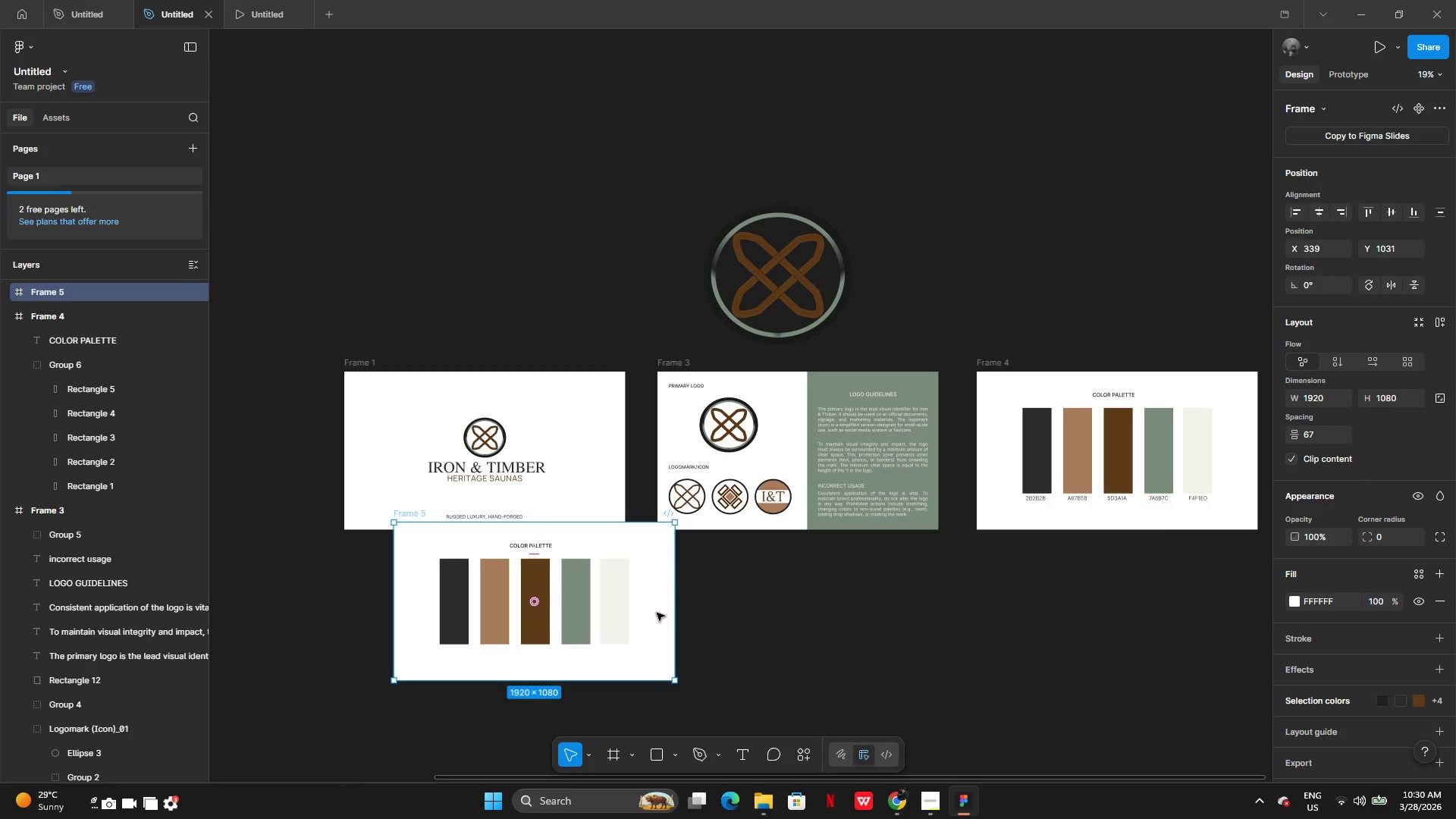 
left_click_drag(start_coordinate=[657, 612], to_coordinate=[610, 647])
 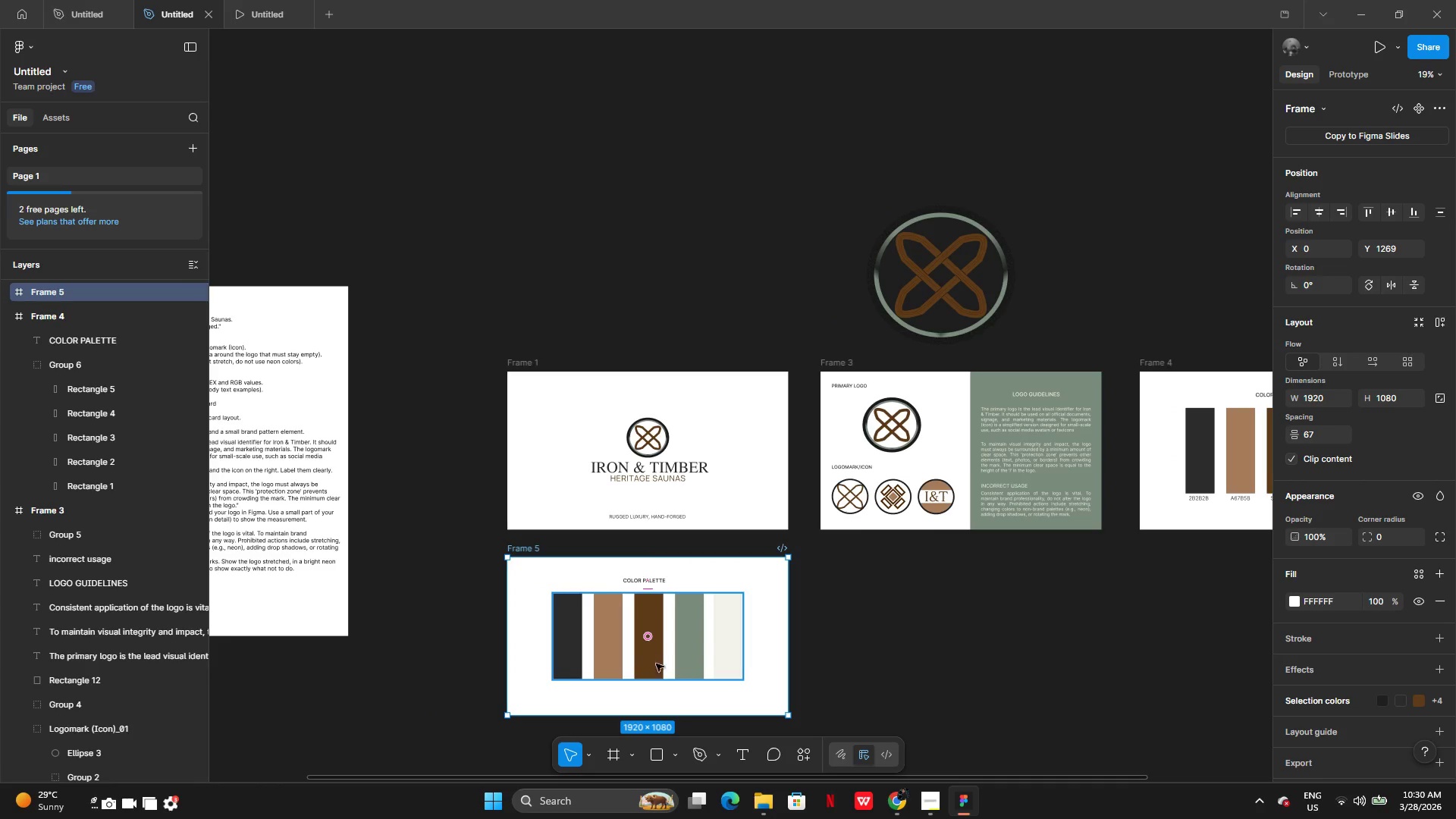 
left_click([629, 655])
 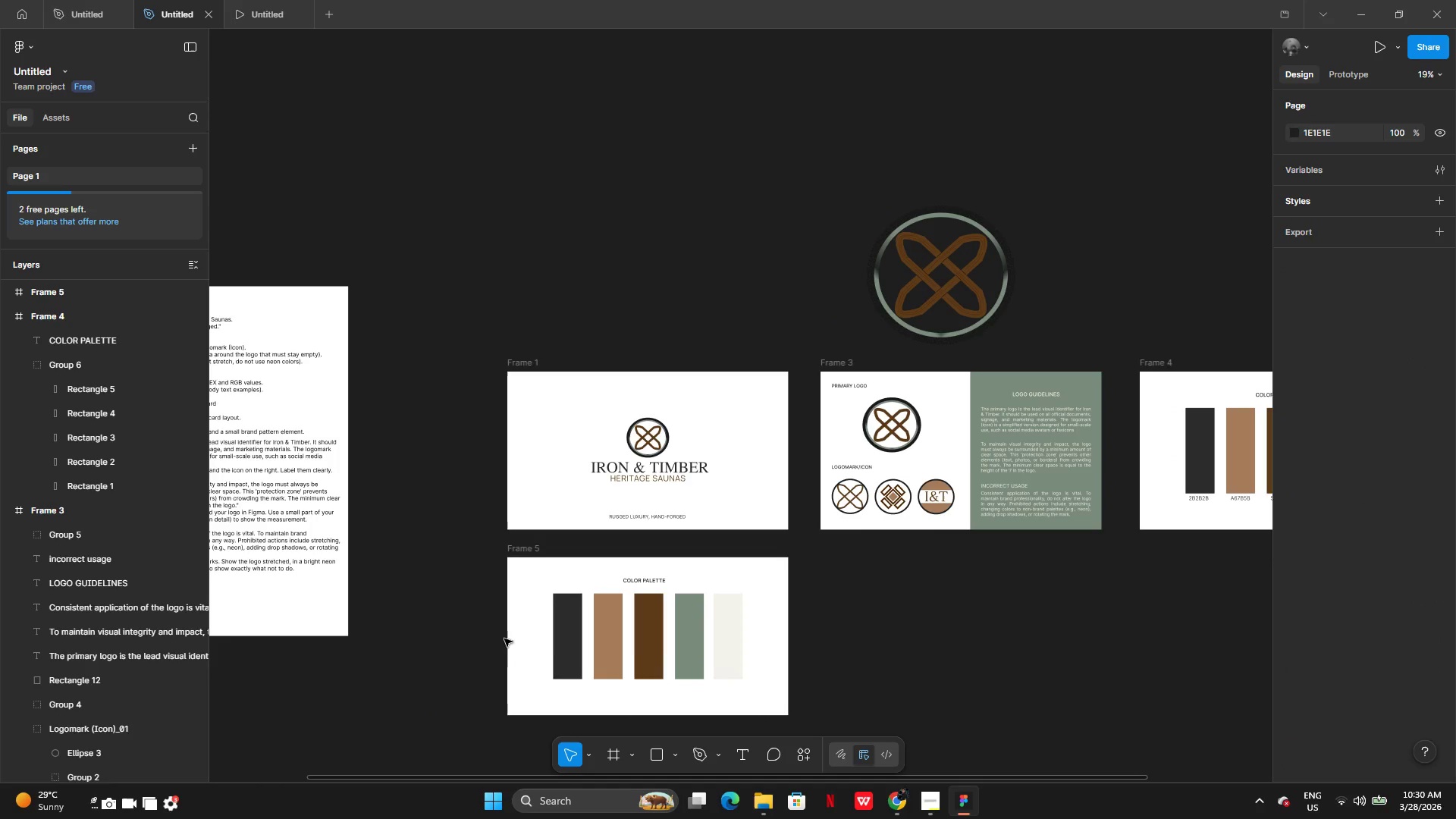 
left_click([642, 656])
 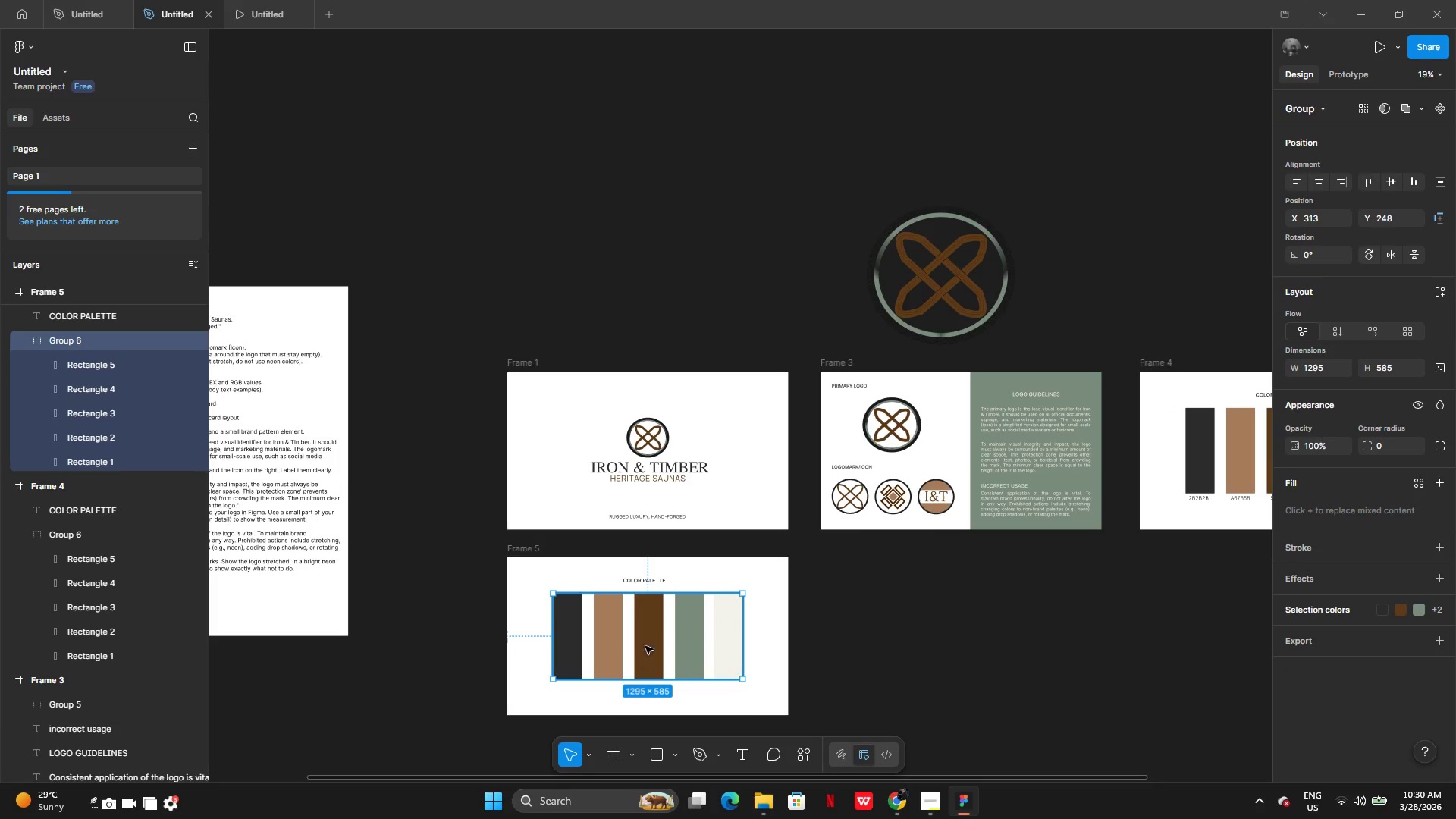 
key(Backspace)
 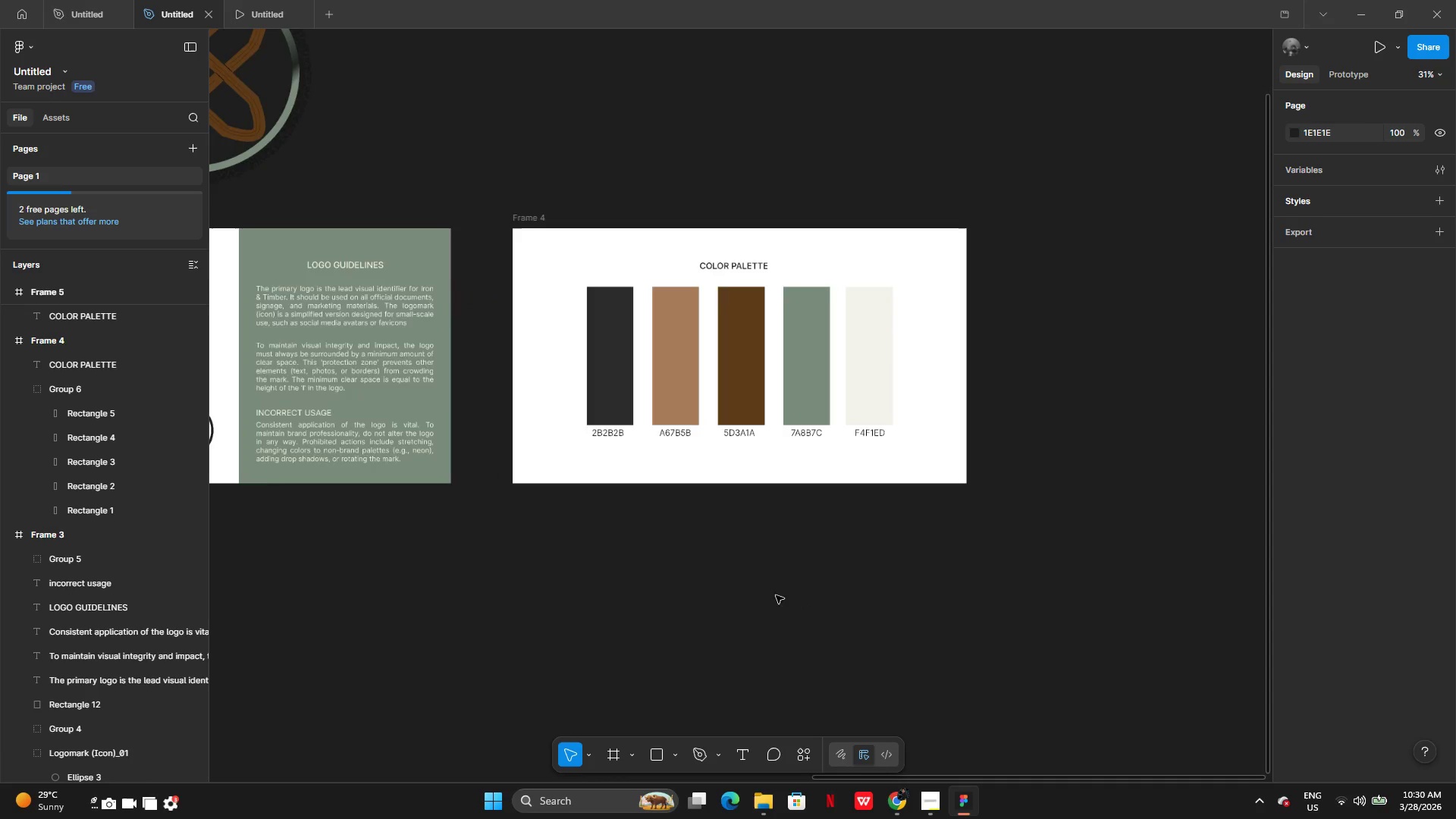 
key(CapsLock)
 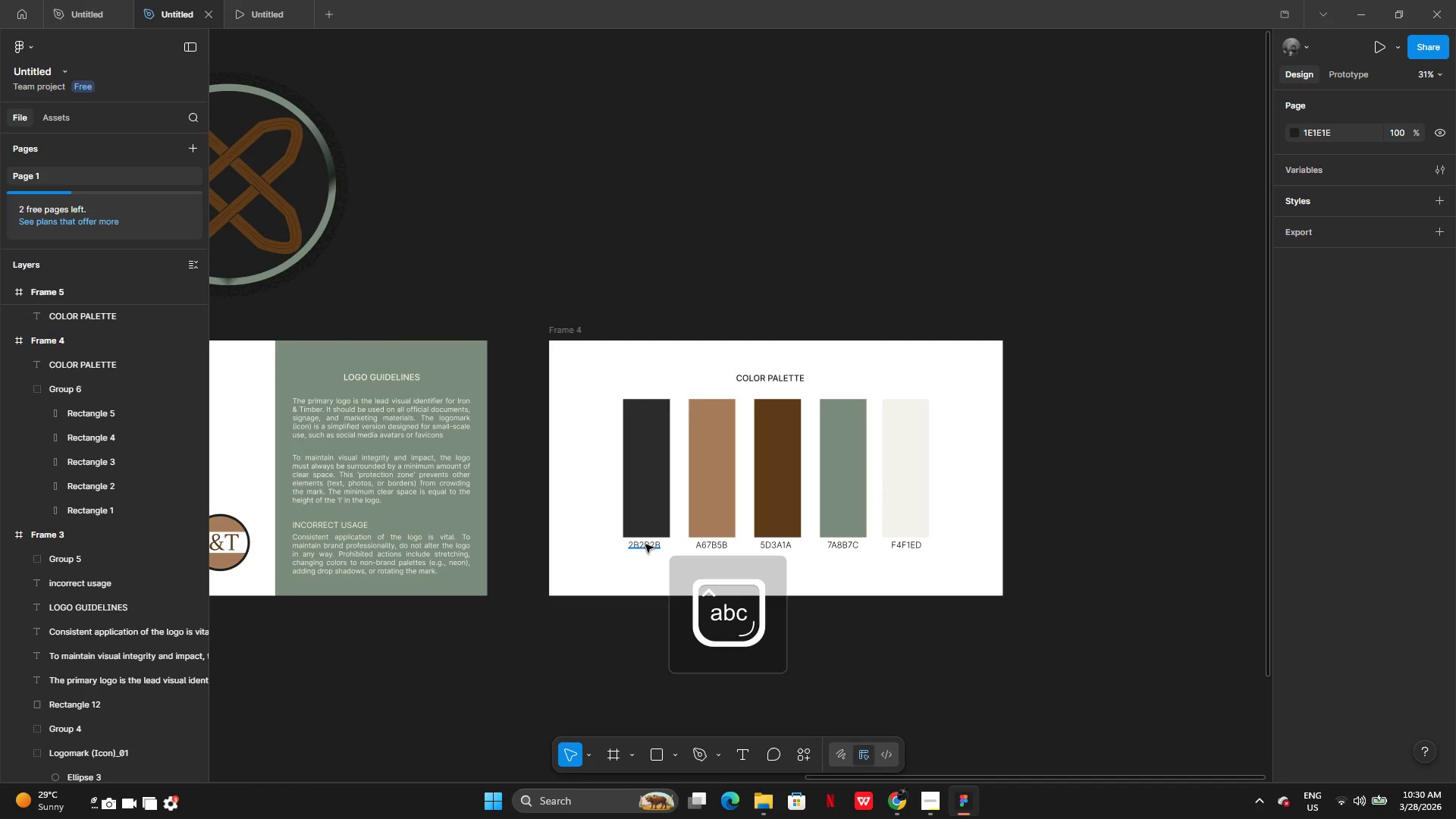 
left_click([645, 544])
 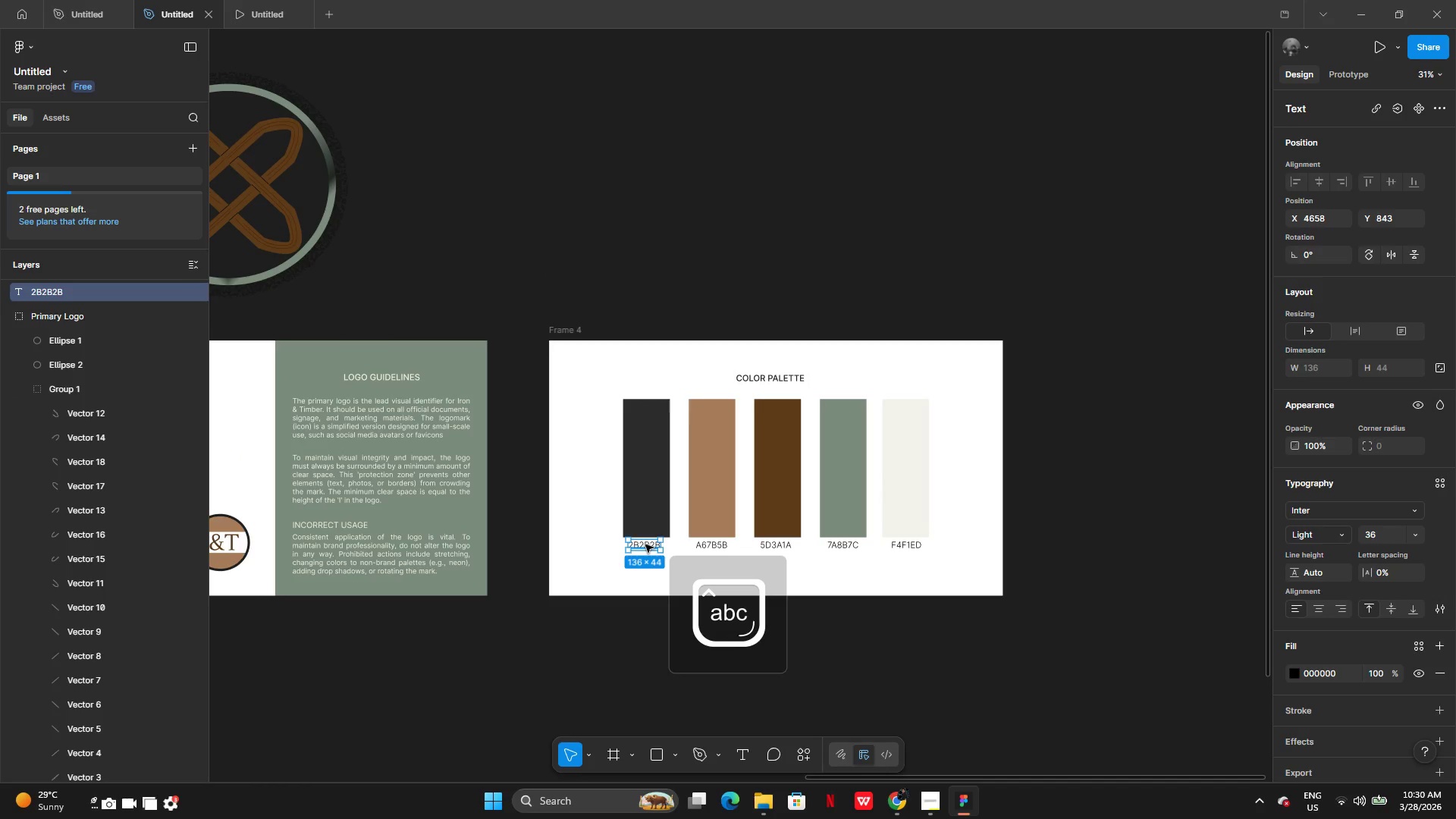 
hold_key(key=ShiftLeft, duration=1.5)
left_click([703, 544])
 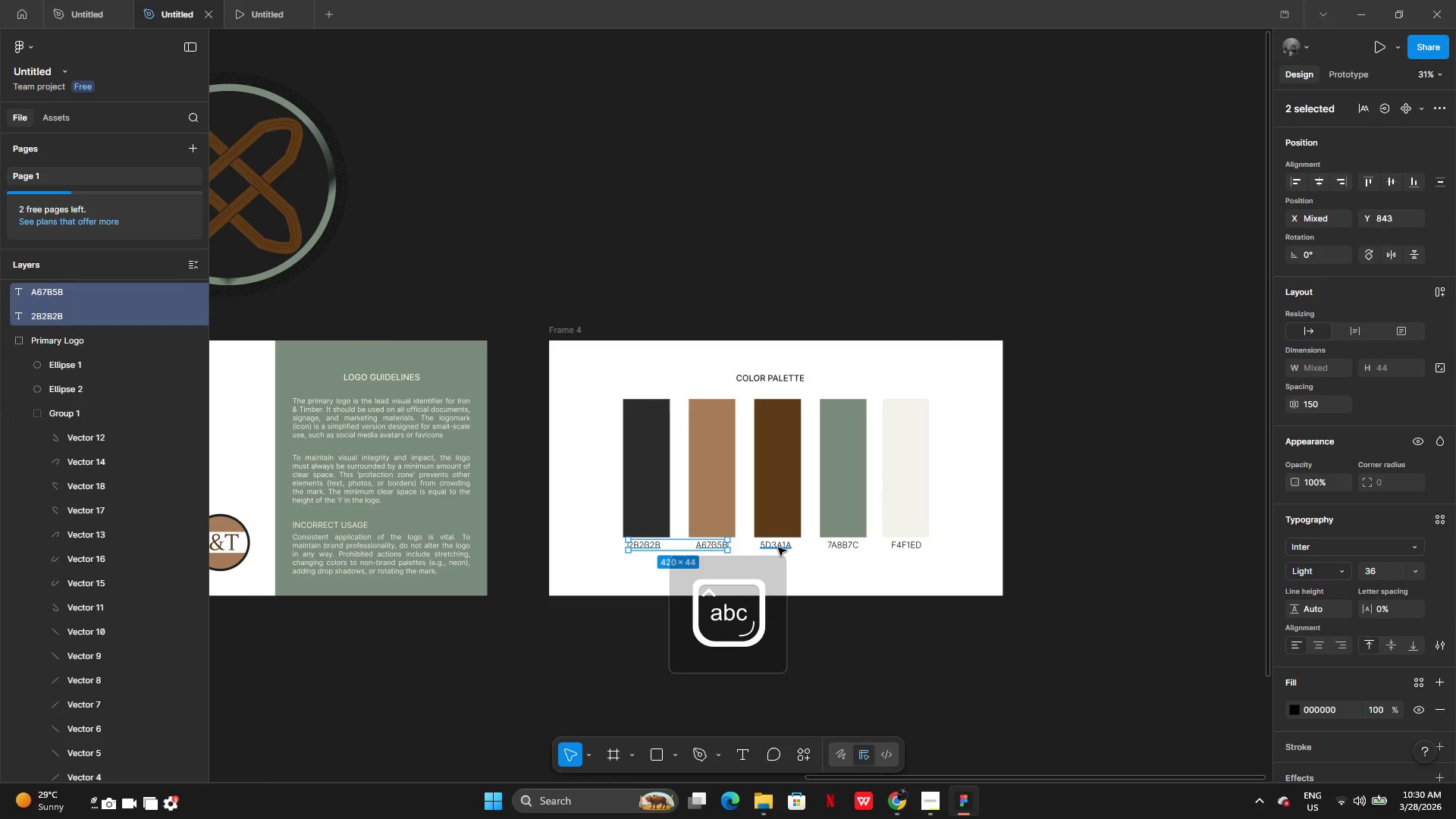 
hold_key(key=ShiftLeft, duration=1.52)
left_click([834, 548])
 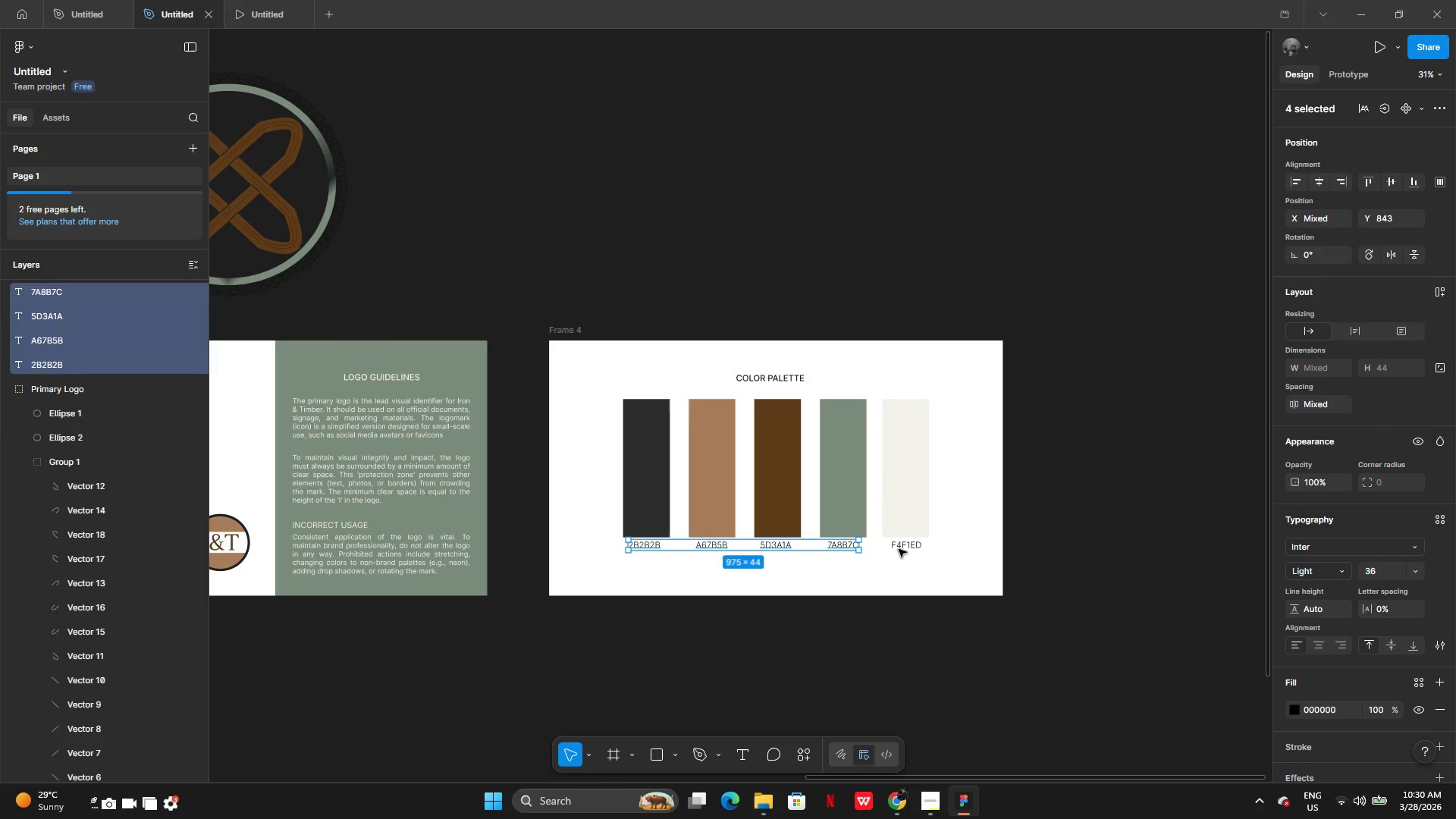 
left_click([905, 549])
 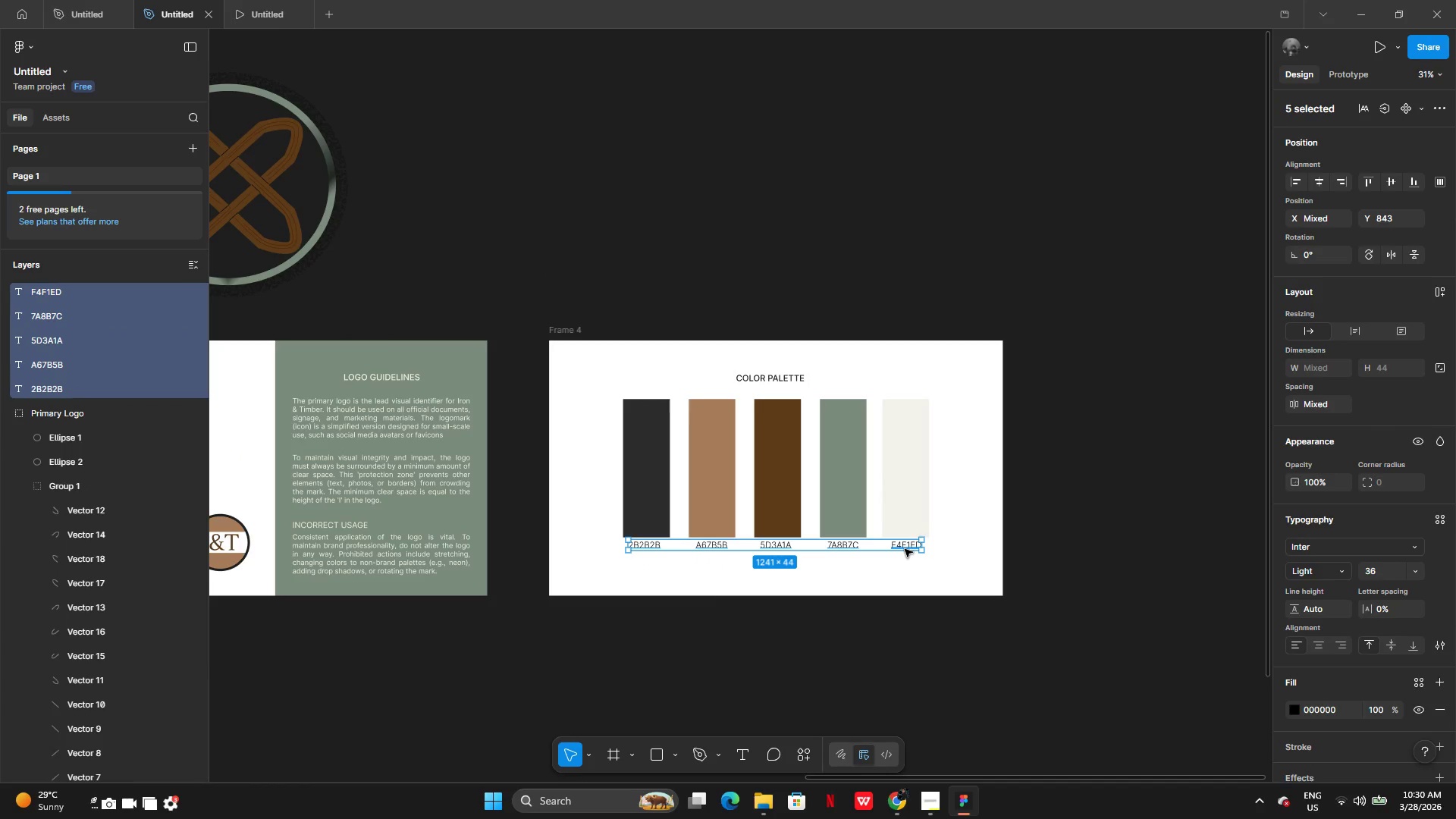 